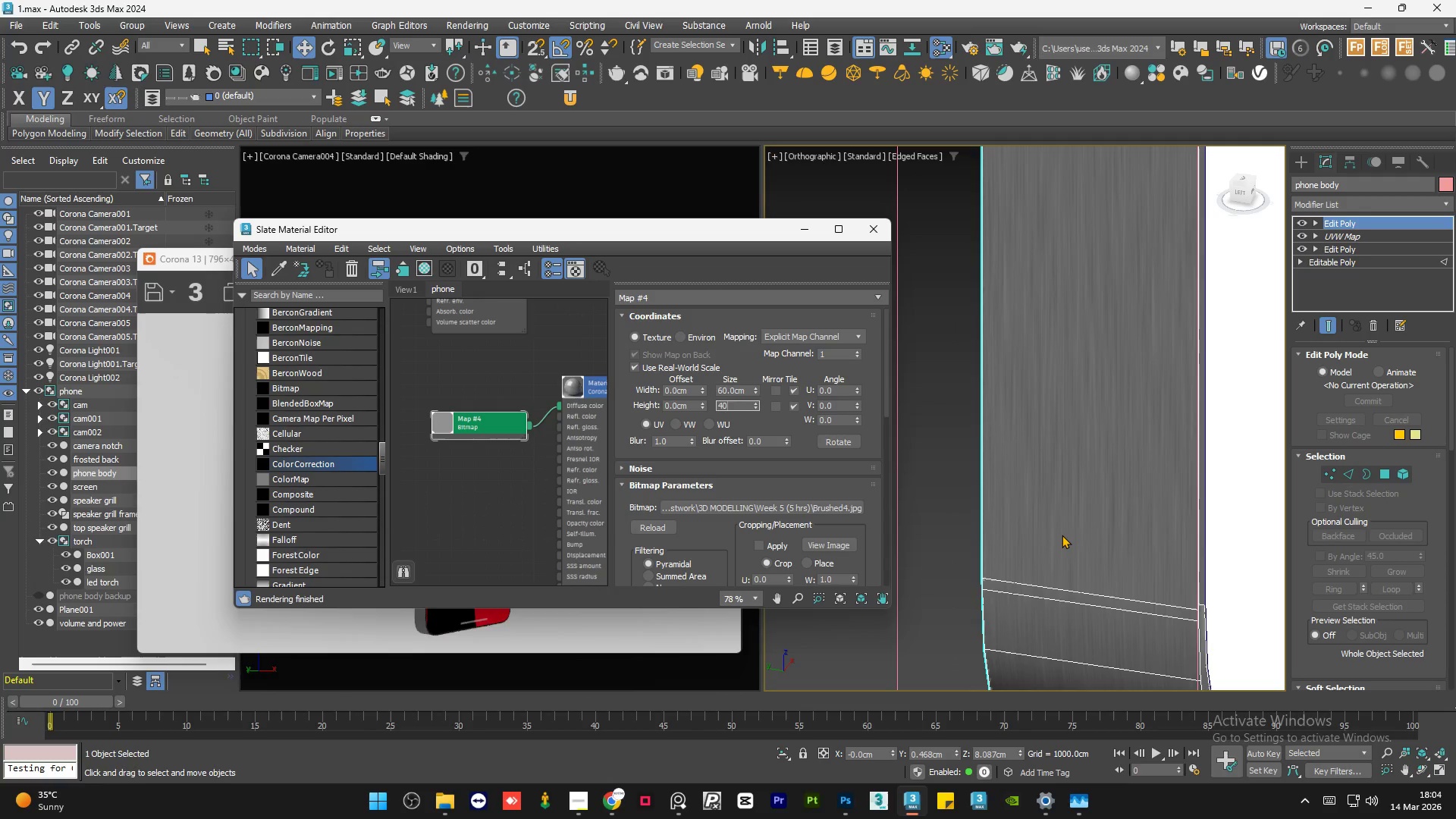 
key(NumpadEnter)
 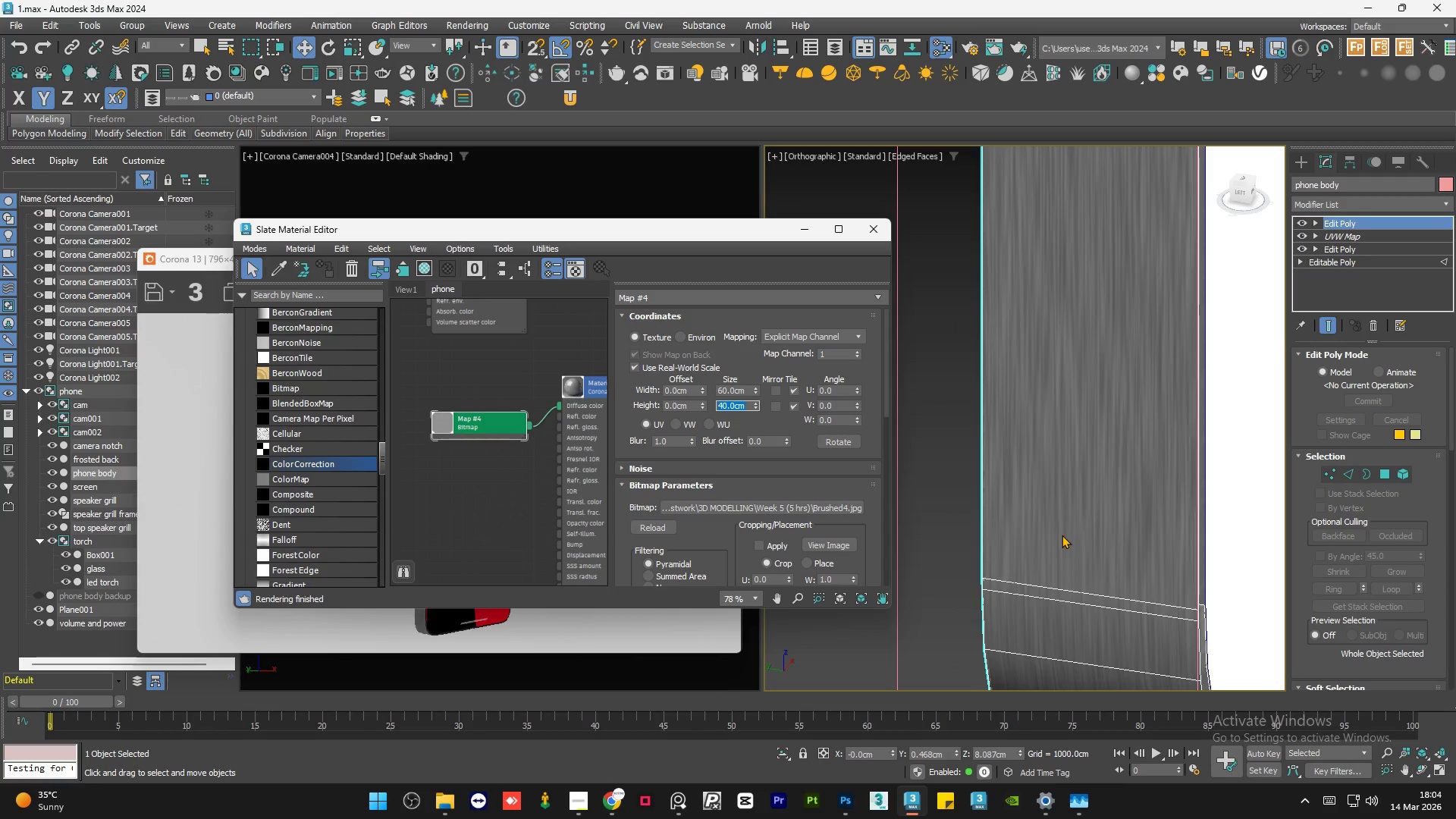 
key(Numpad2)
 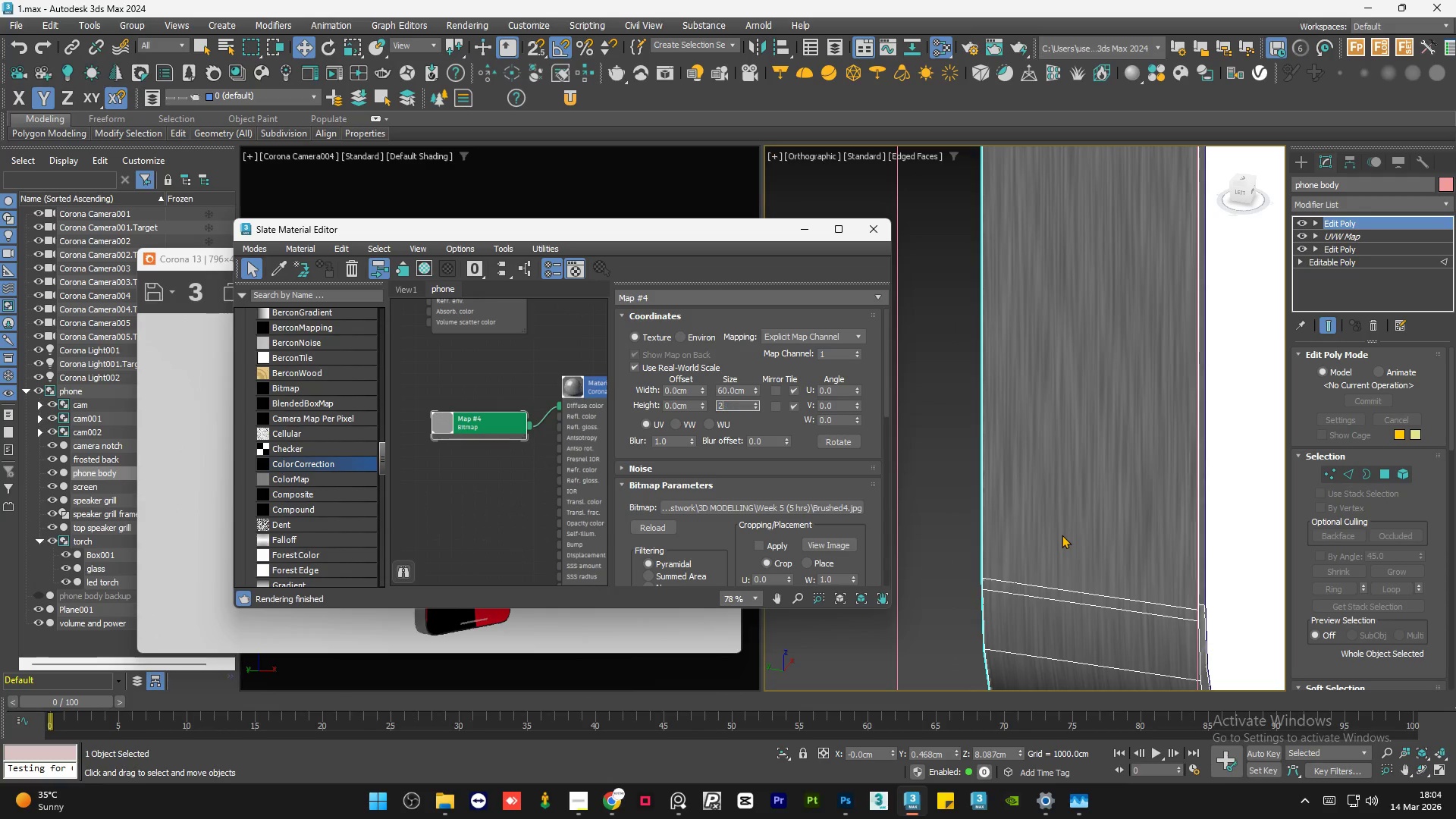 
key(Numpad0)
 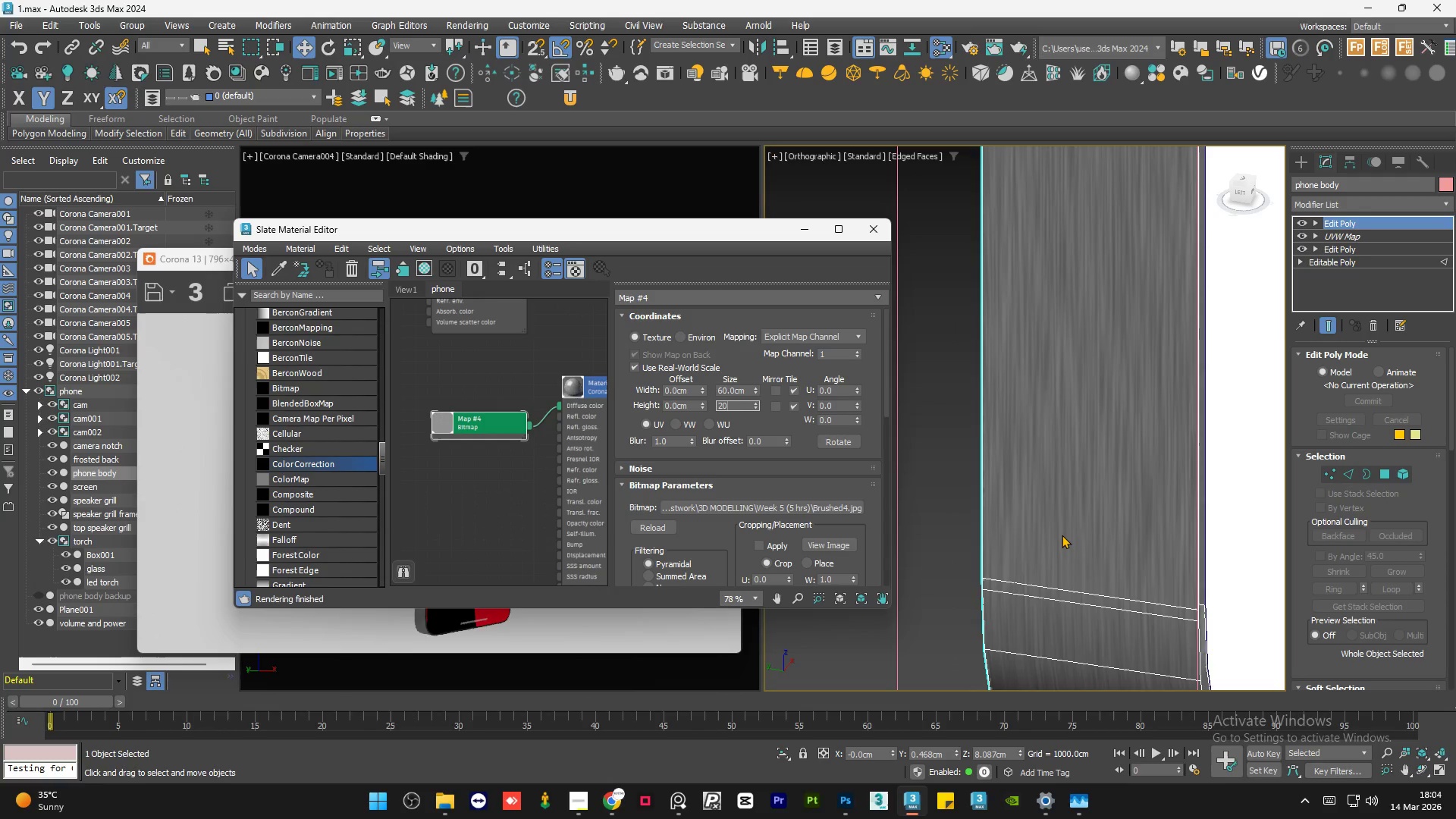 
key(NumpadEnter)
 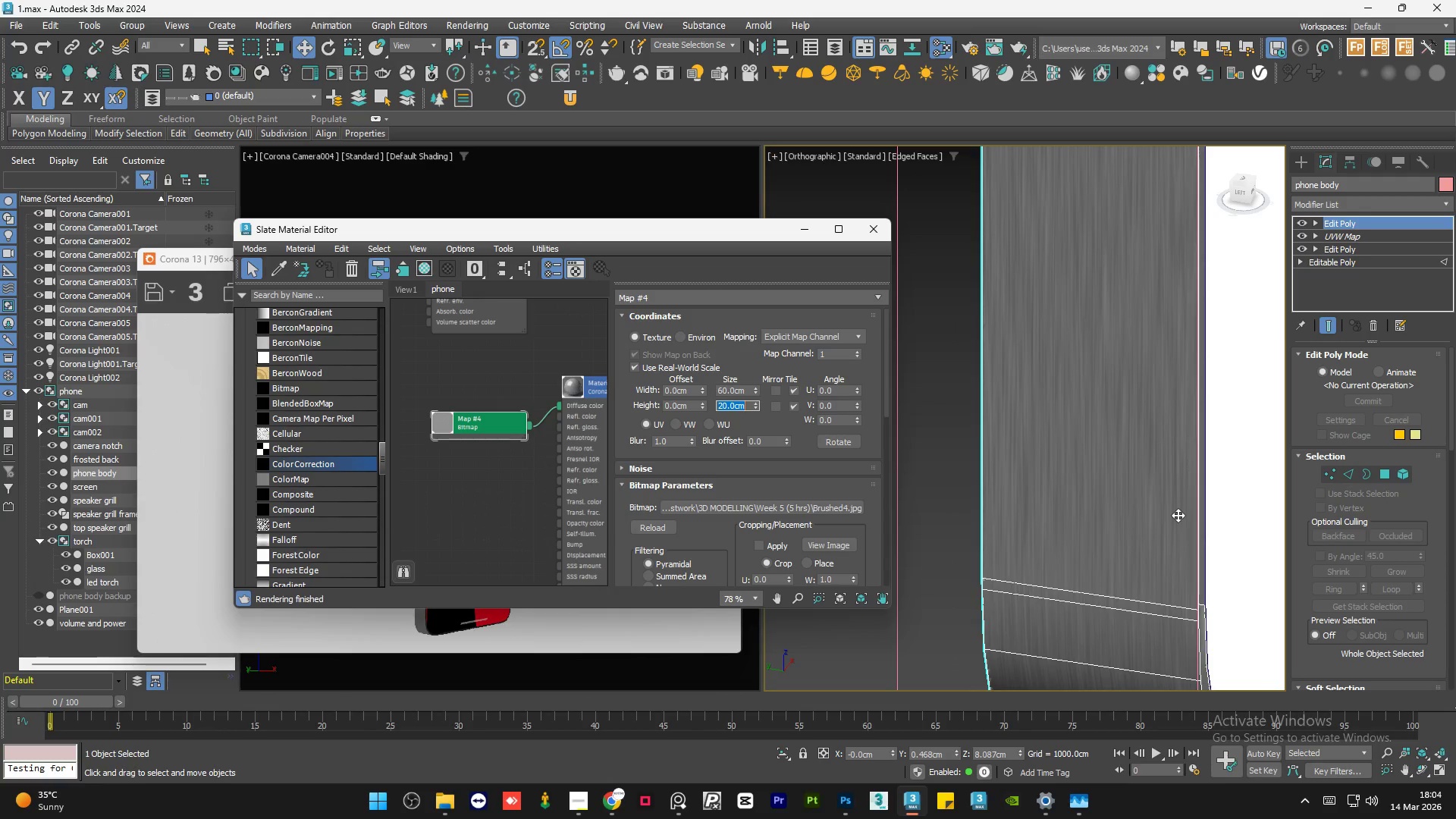 
key(Numpad1)
 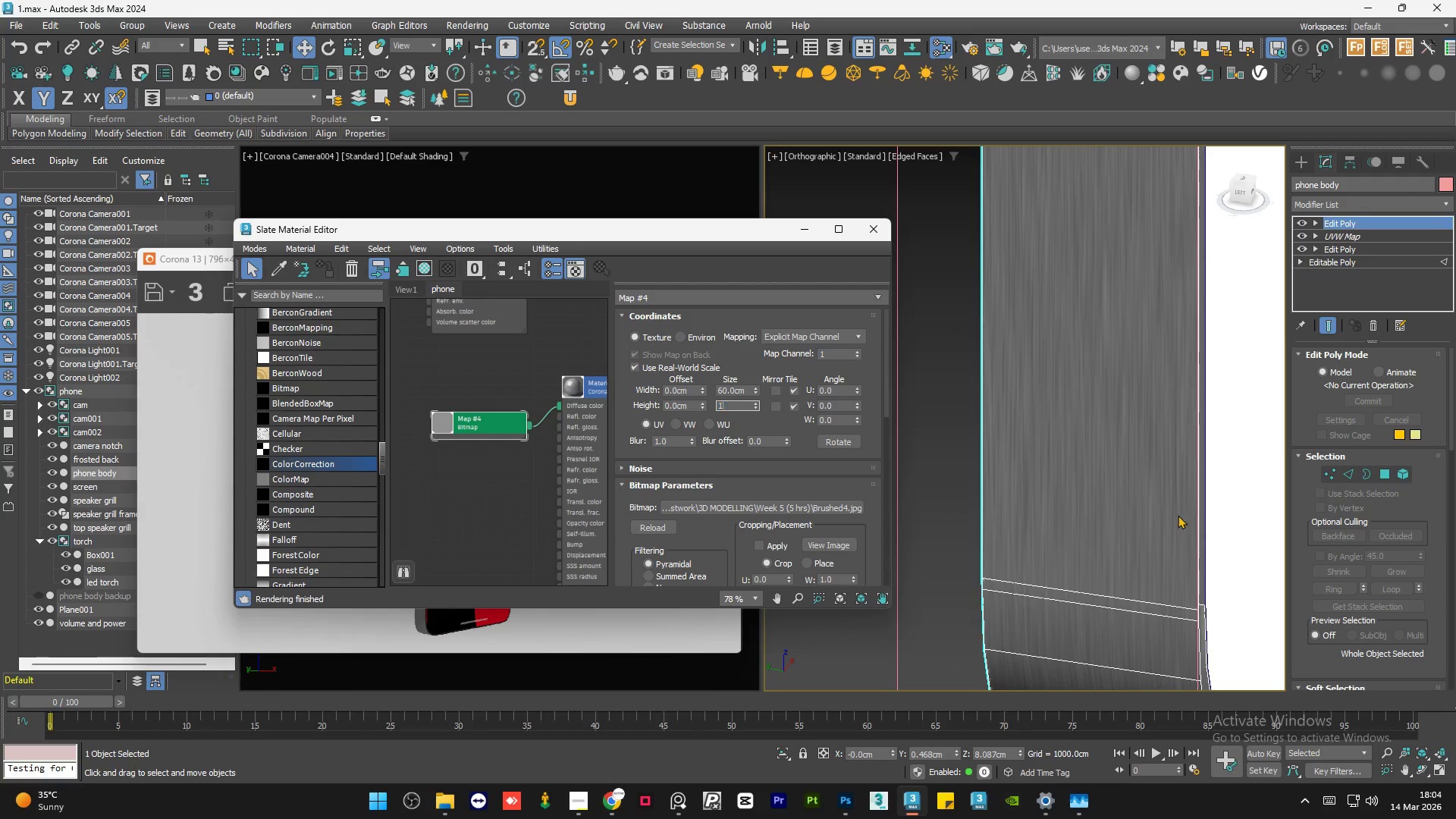 
key(Numpad0)
 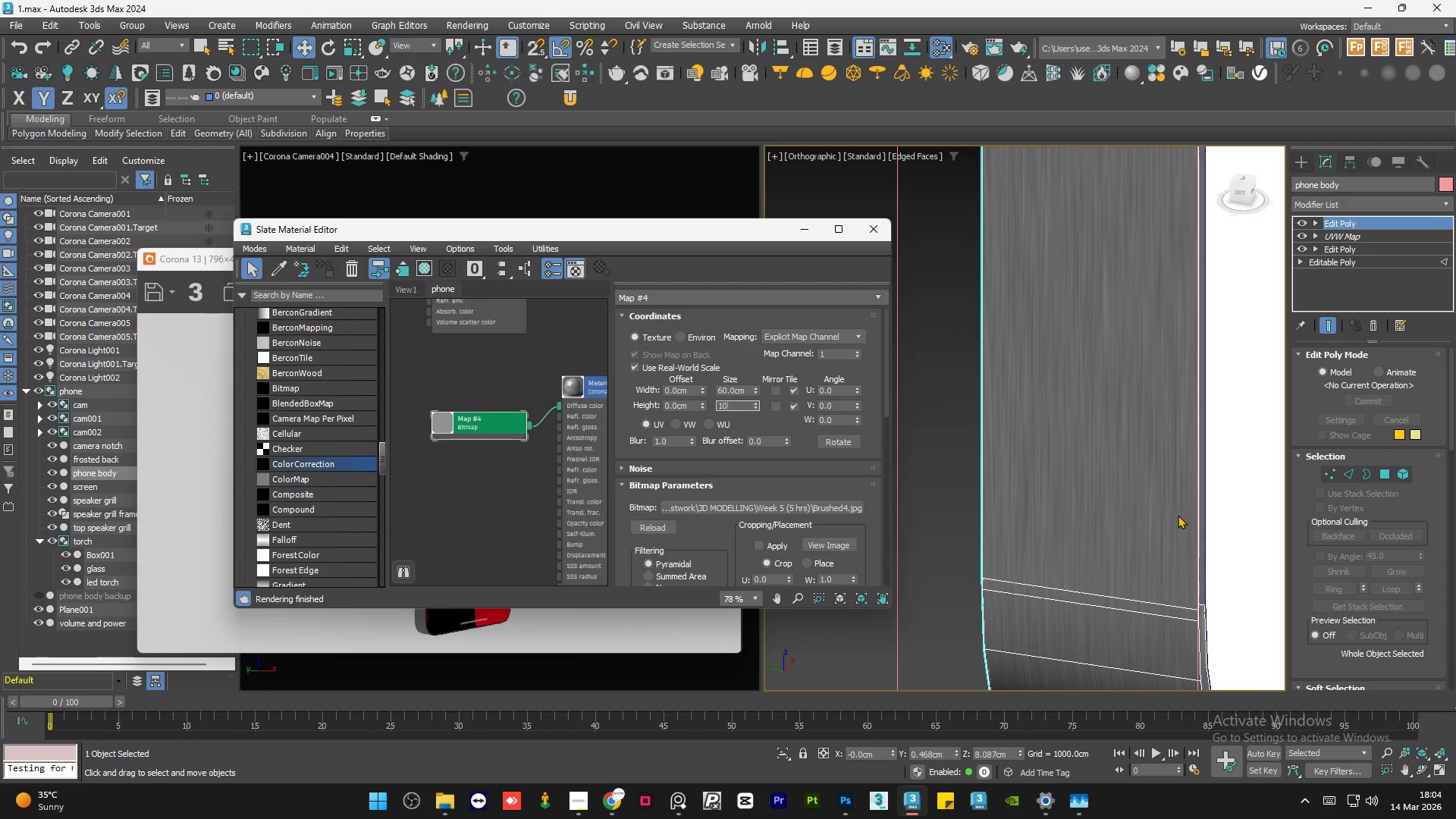 
key(NumpadEnter)
 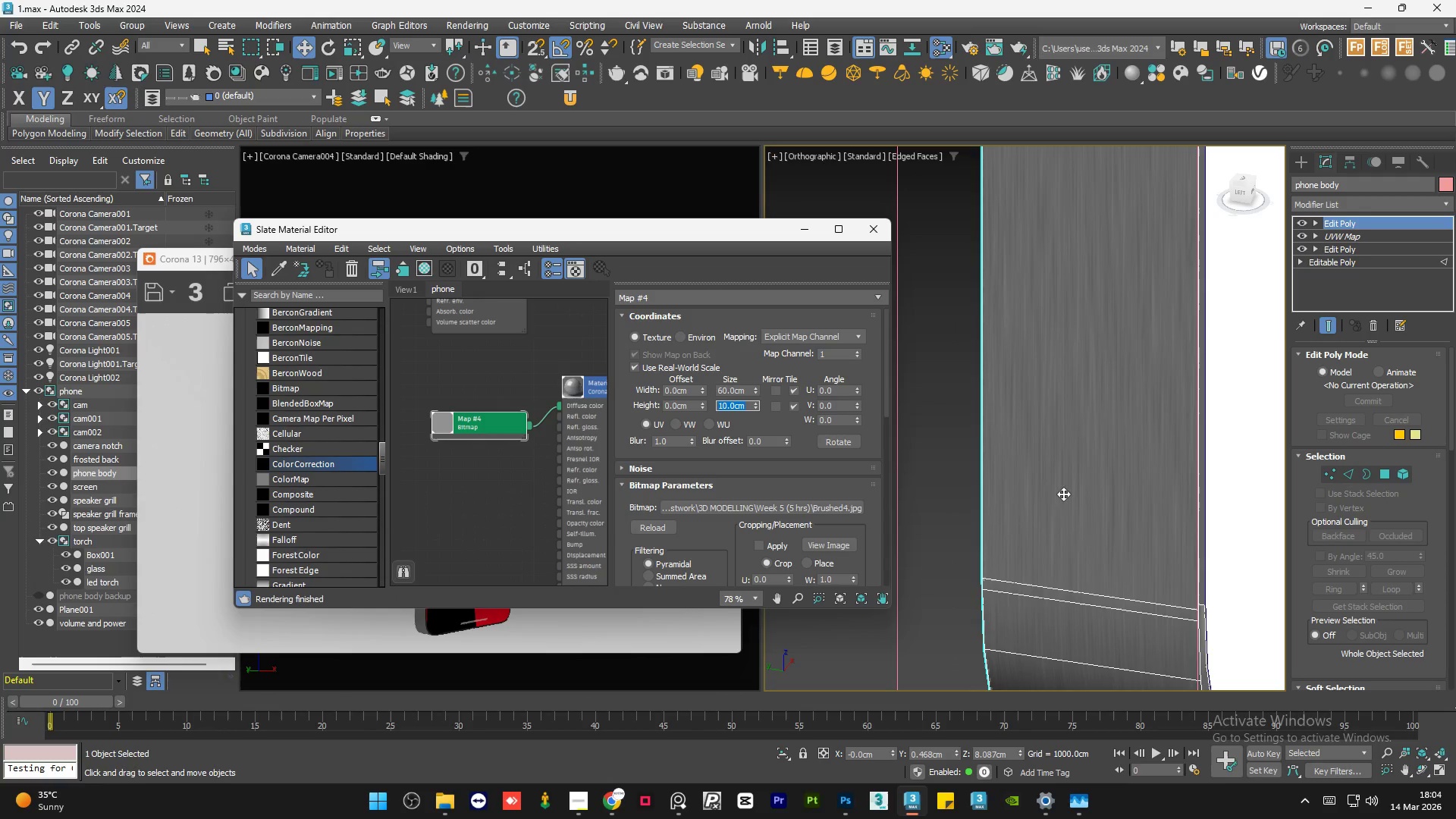 
key(Numpad5)
 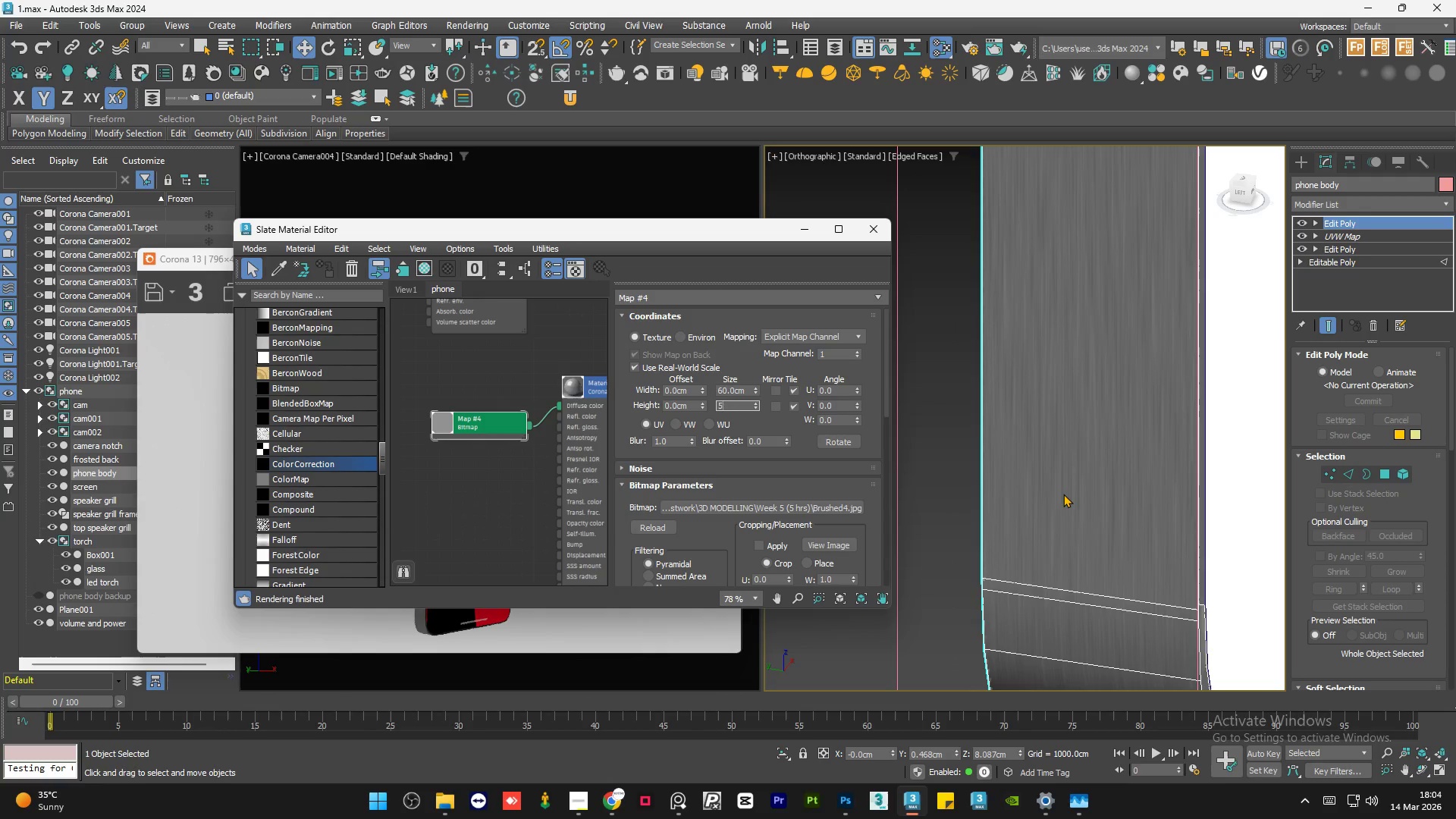 
key(Numpad0)
 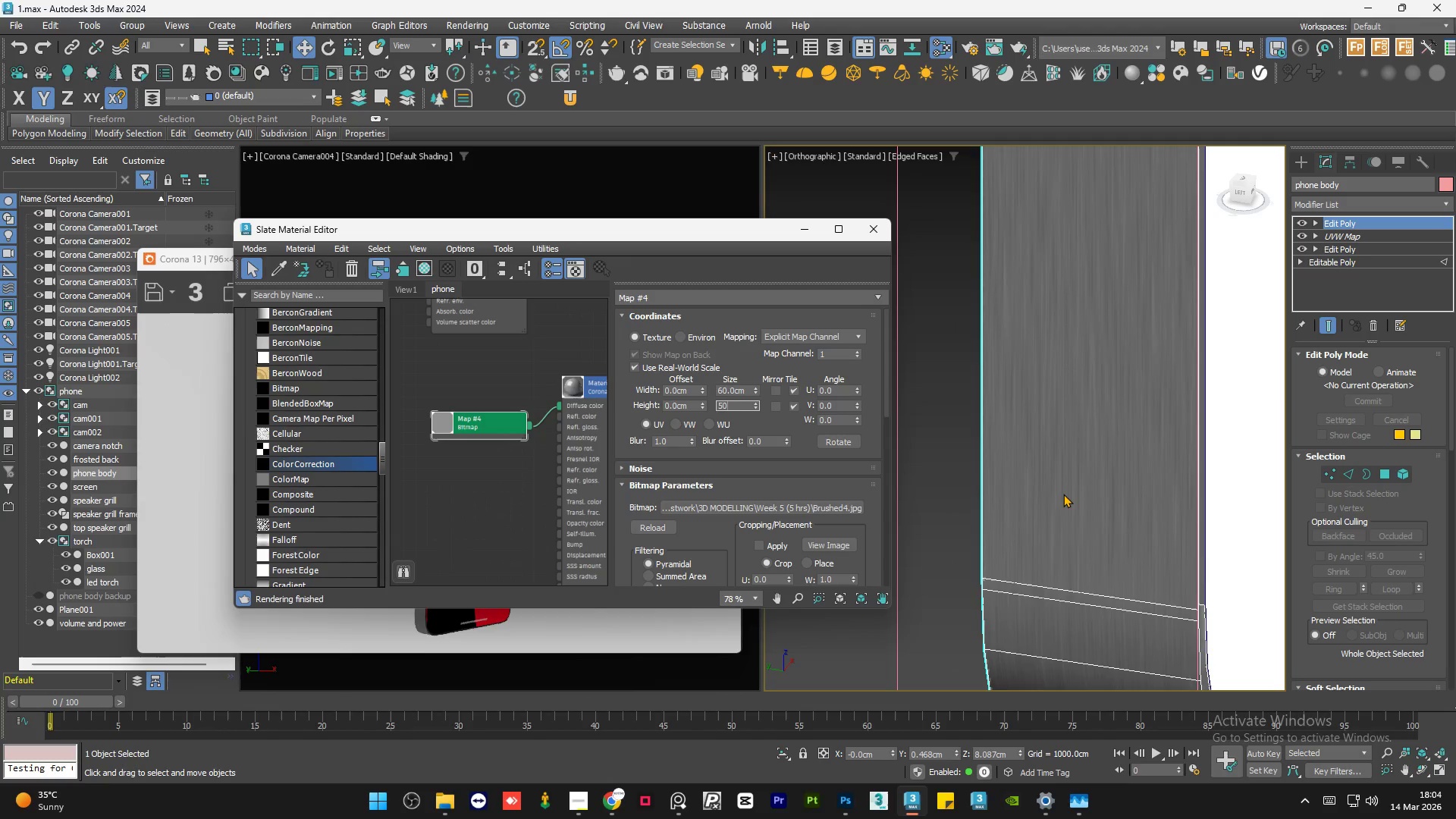 
key(NumpadEnter)
 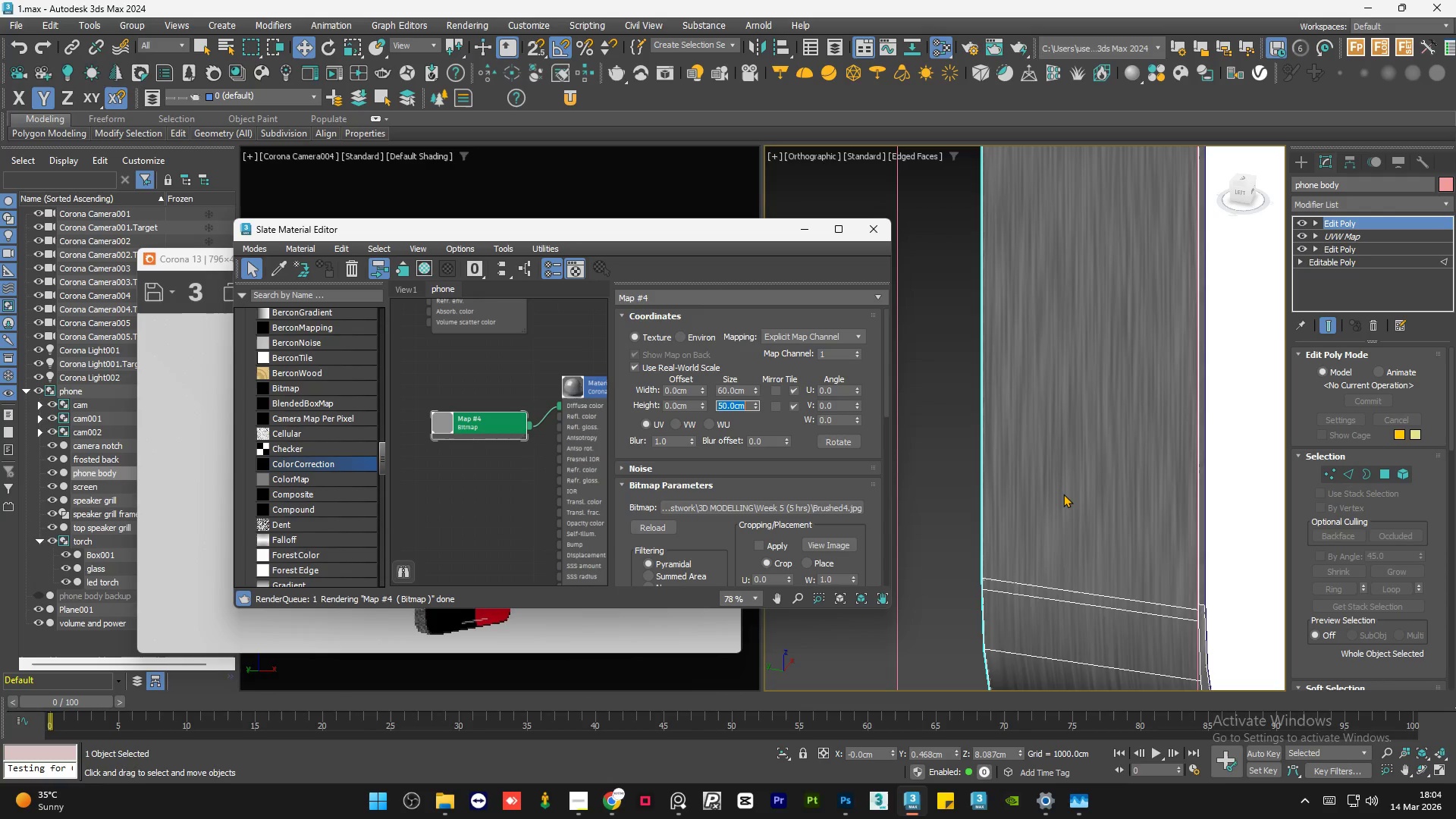 
key(Numpad6)
 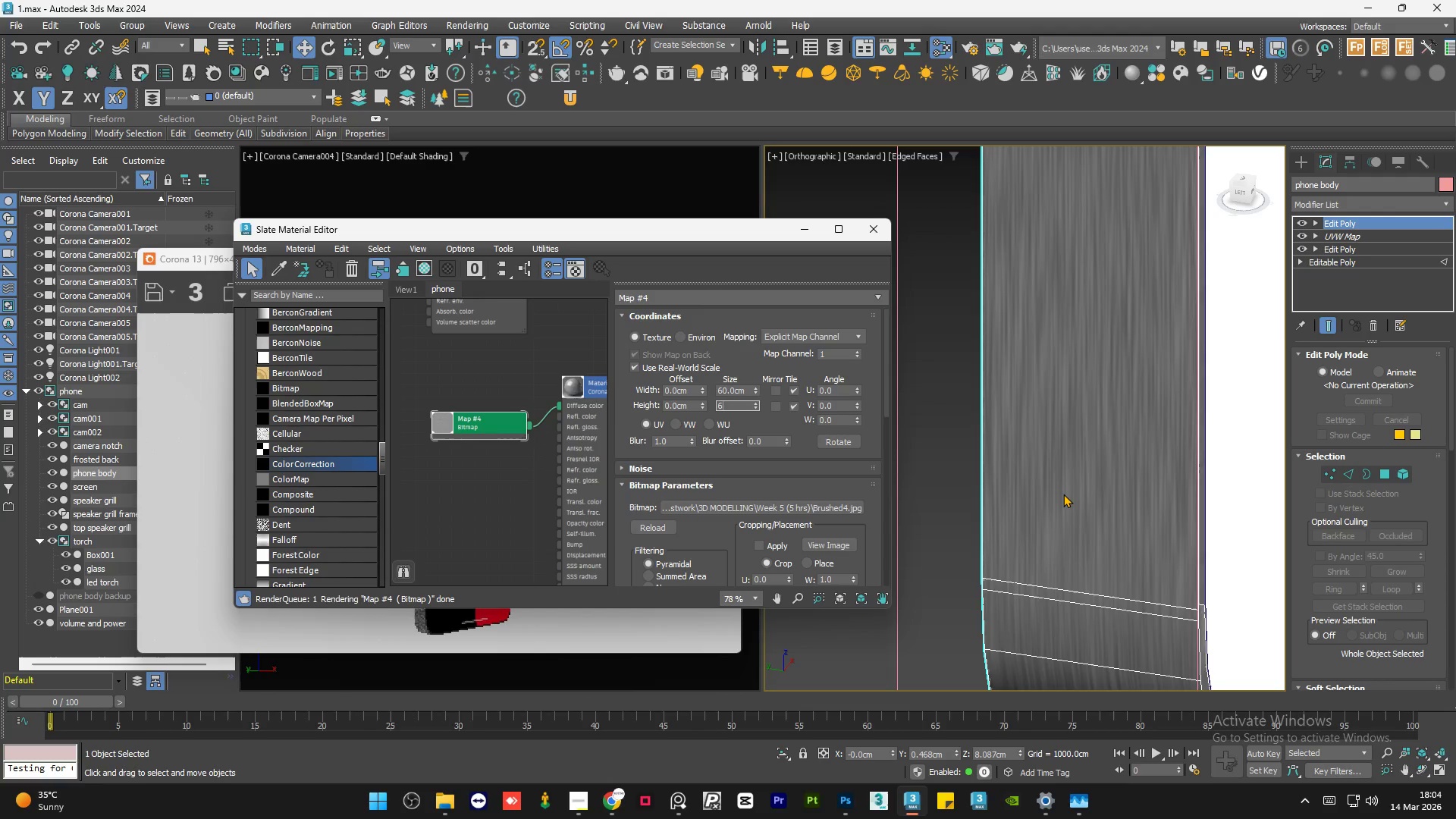 
key(Numpad0)
 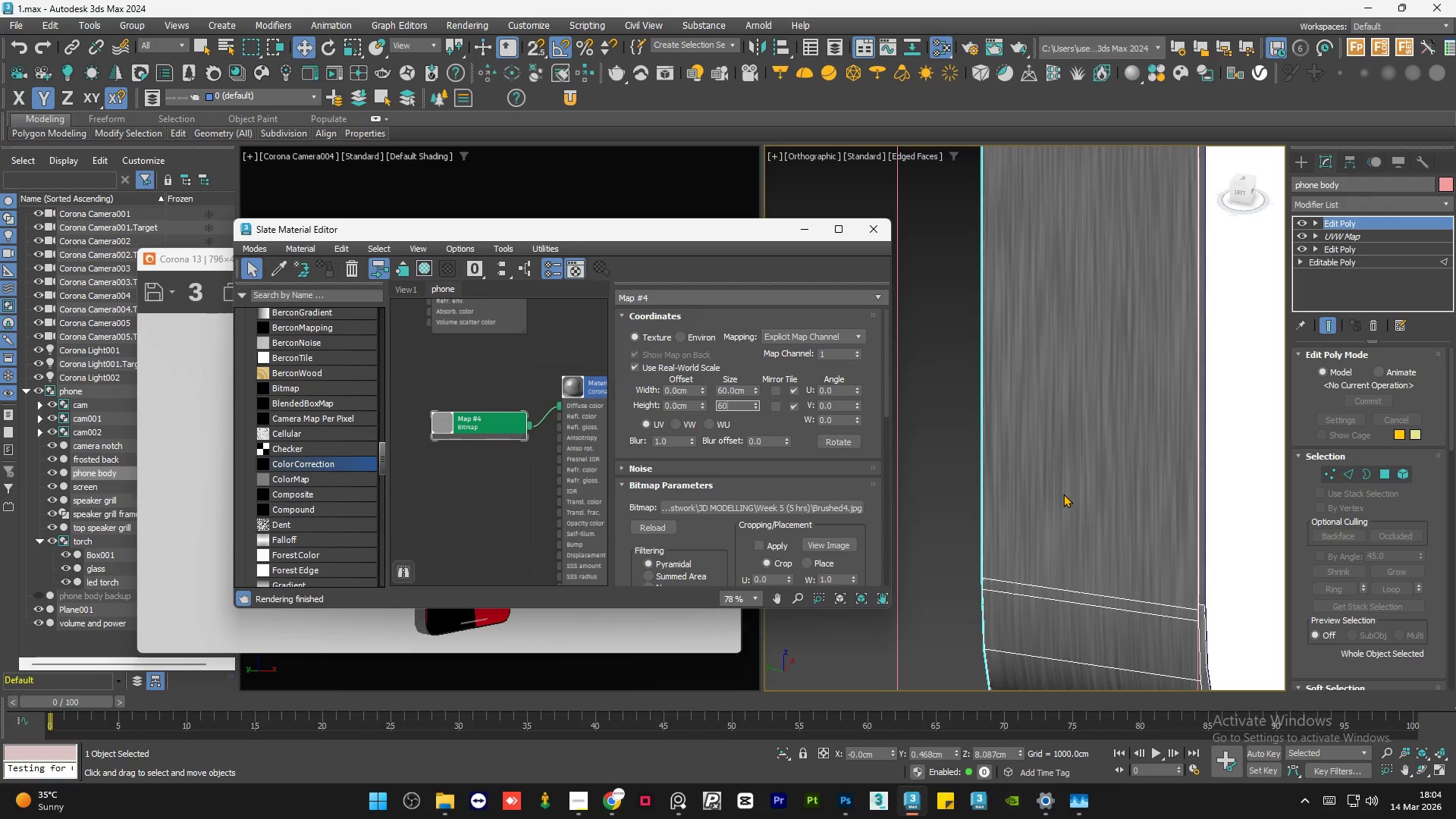 
key(NumpadEnter)
 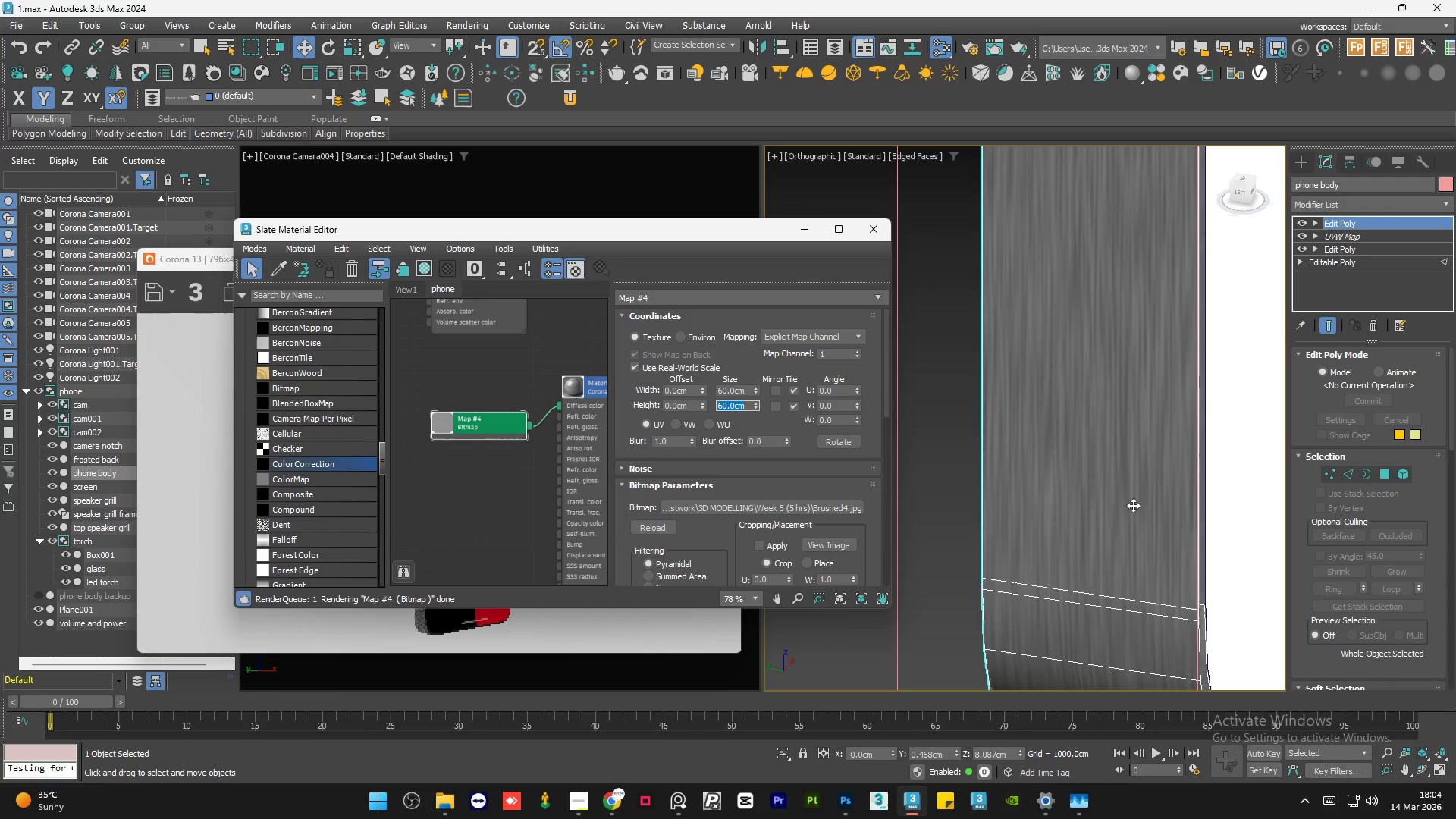 
scroll: coordinate [1086, 518], scroll_direction: down, amount: 6.0
 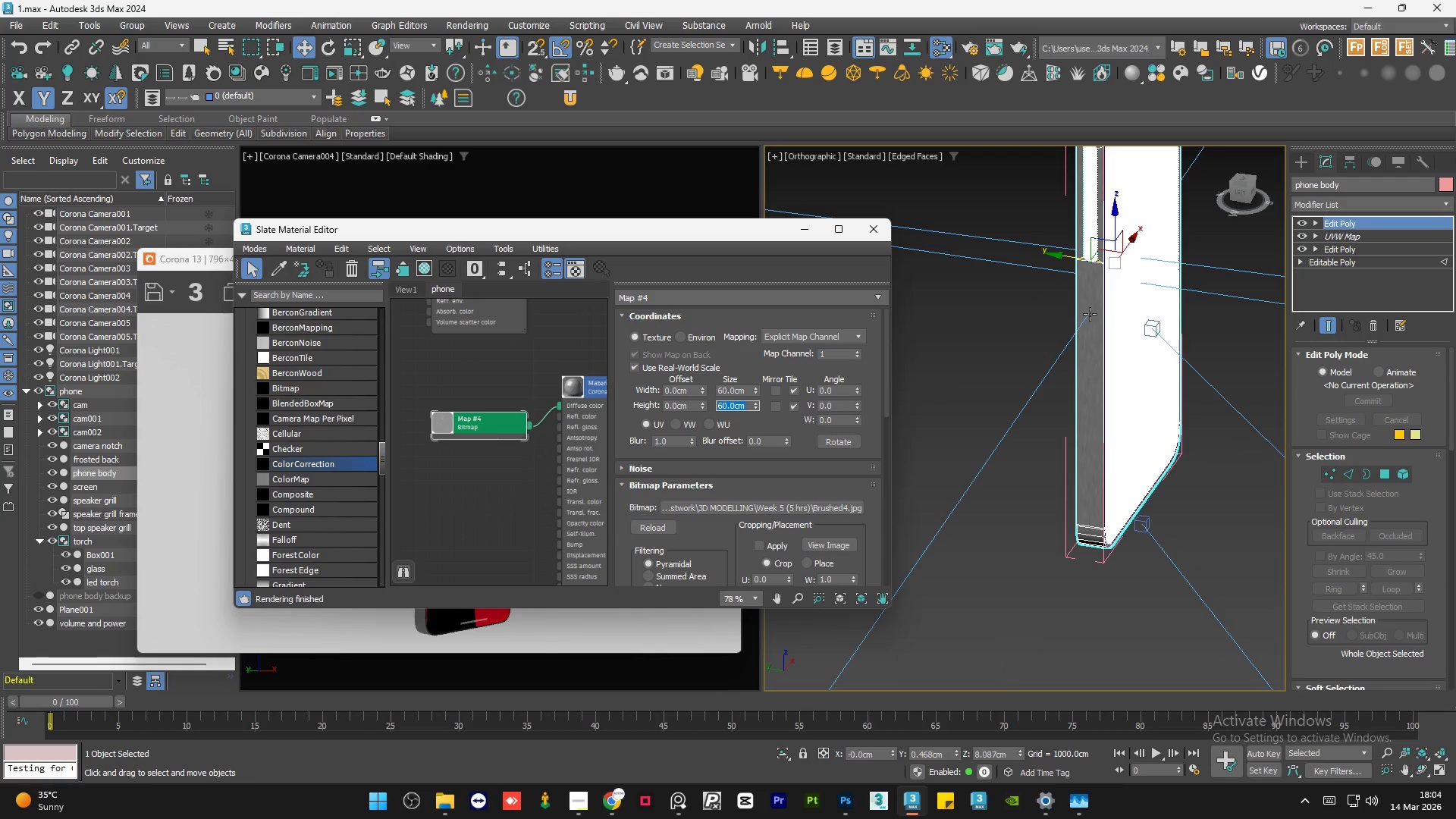 
scroll: coordinate [1091, 298], scroll_direction: up, amount: 5.0
 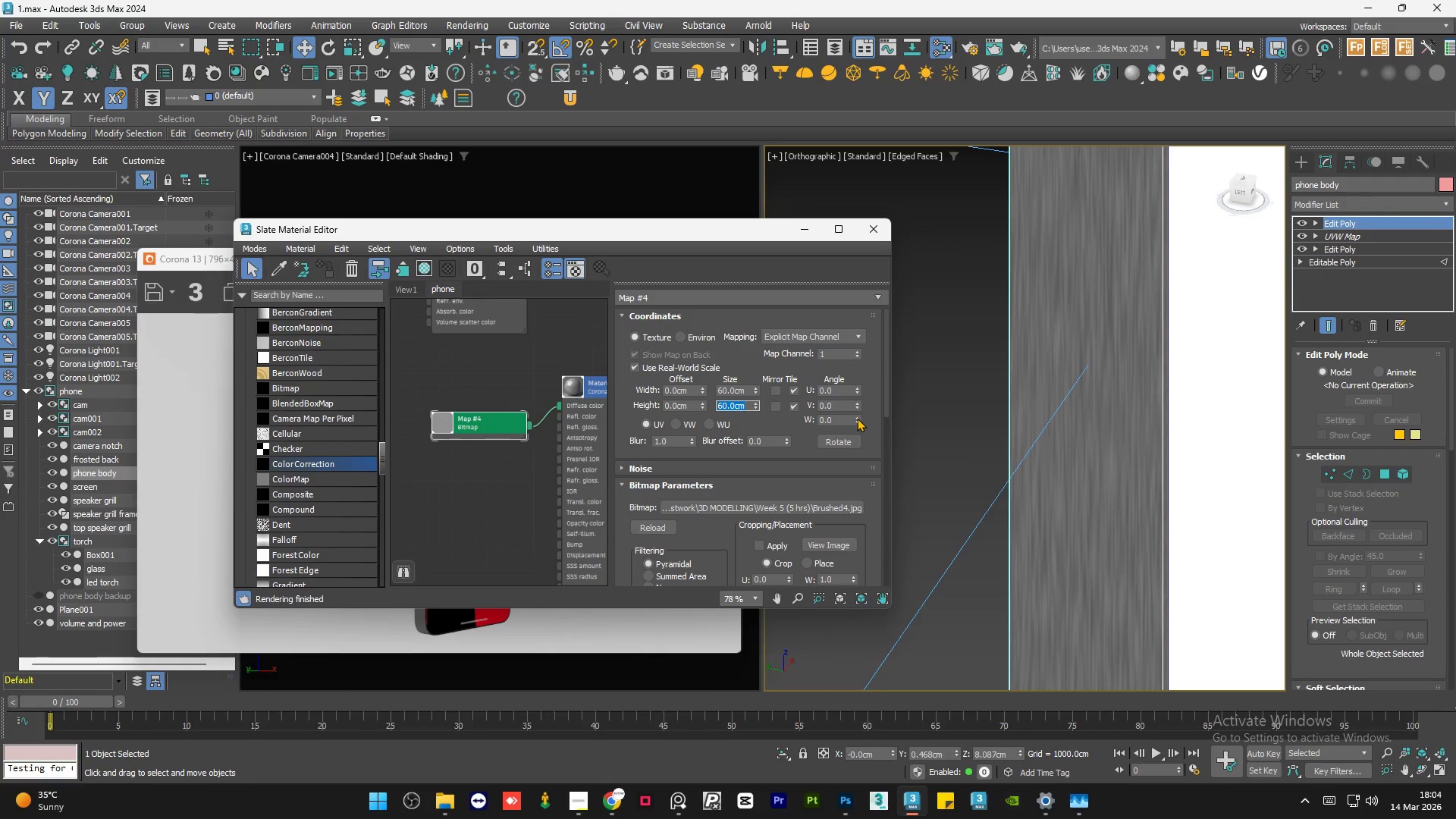 
left_click_drag(start_coordinate=[855, 418], to_coordinate=[863, 359])
 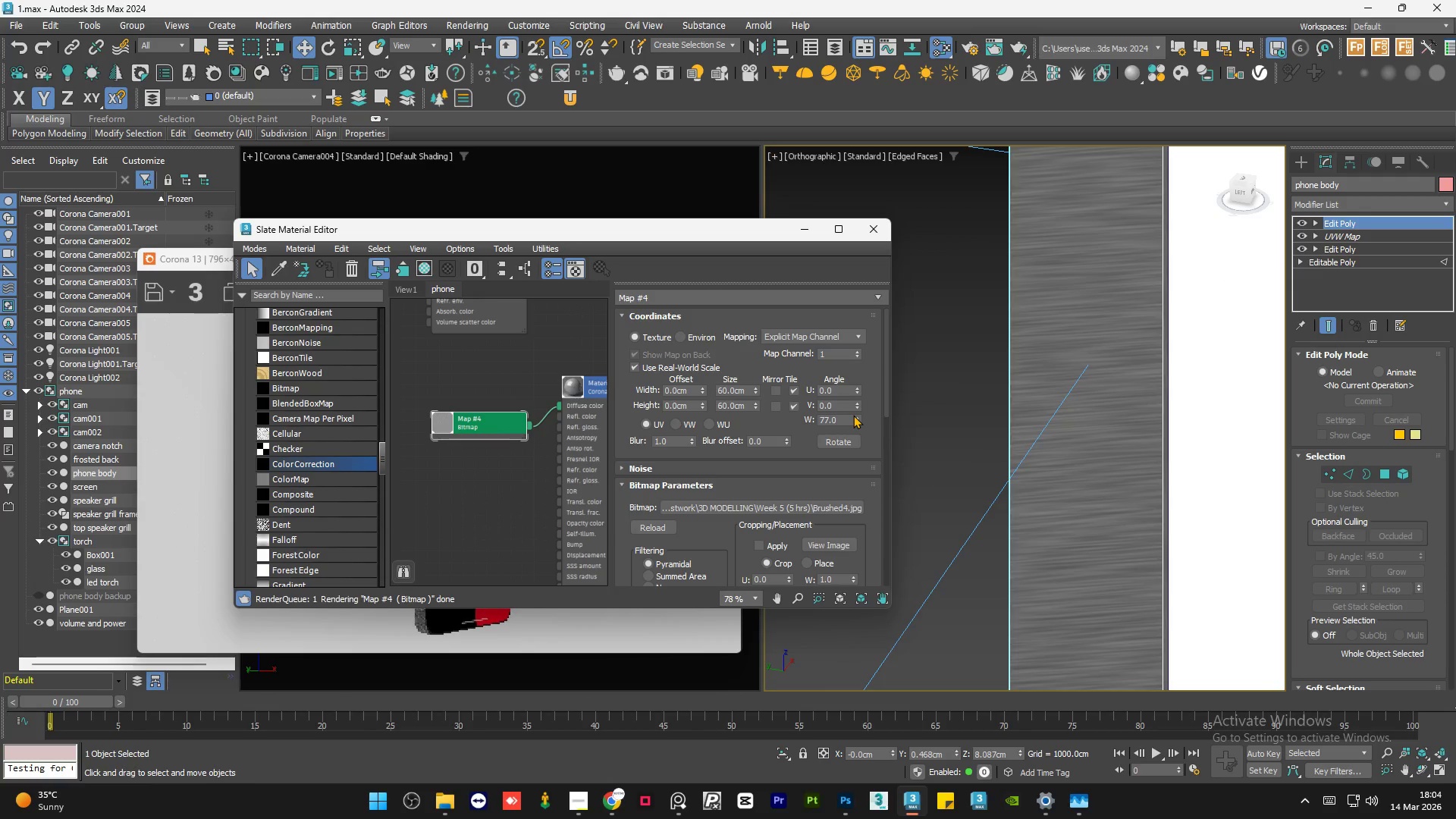 
right_click([853, 415])
 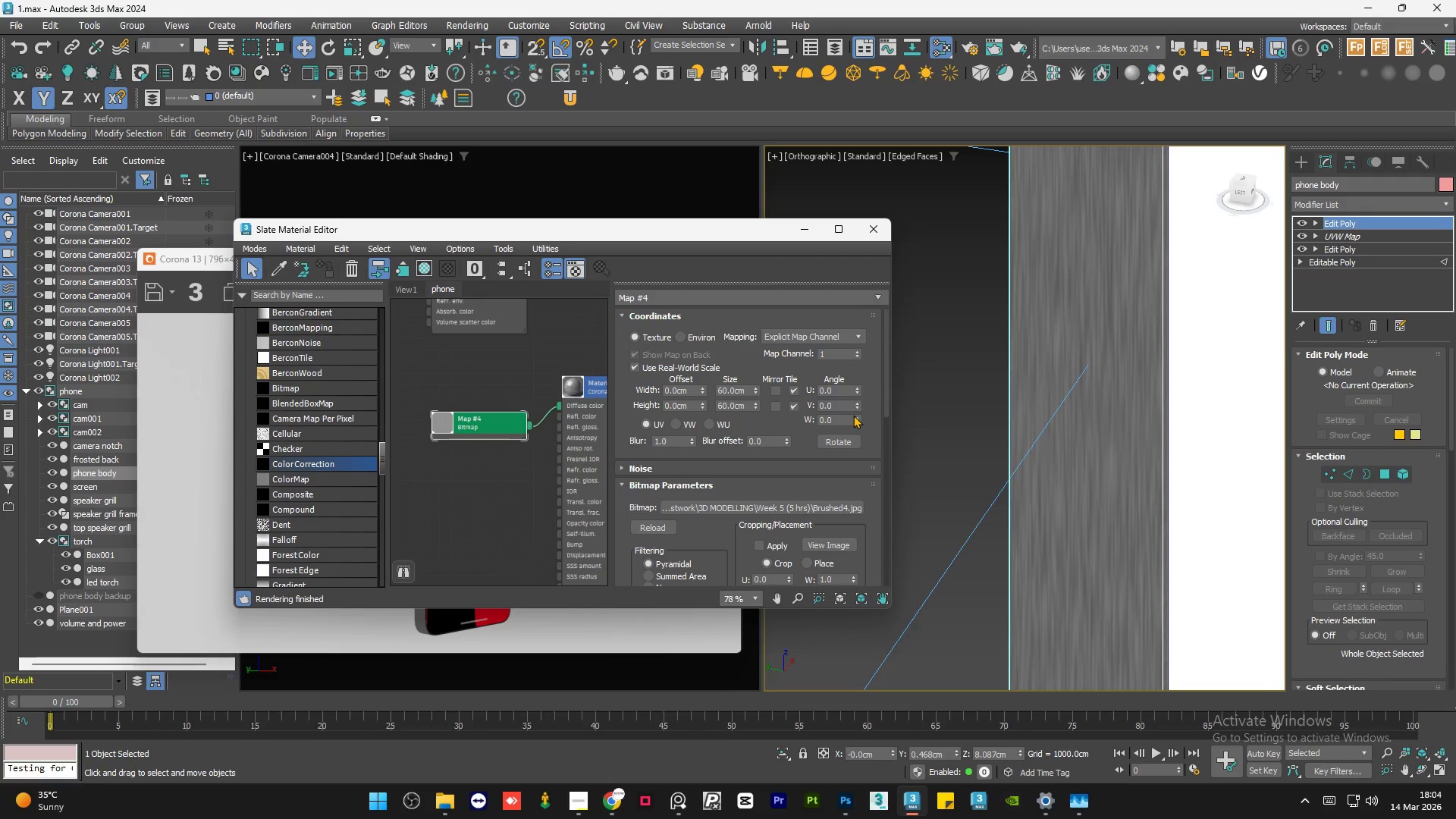 
wait(15.47)
 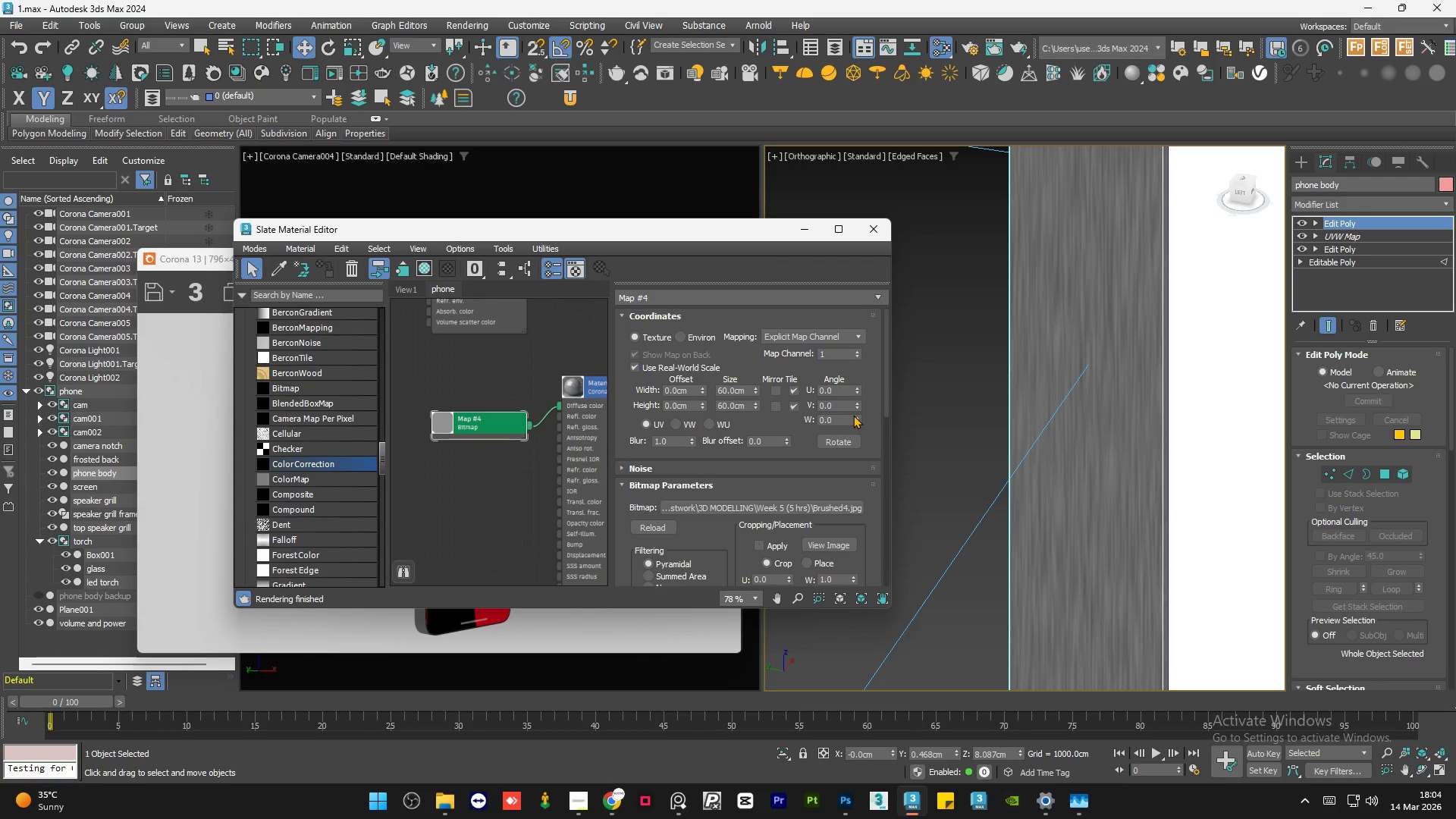 
scroll: coordinate [1026, 312], scroll_direction: down, amount: 4.0
 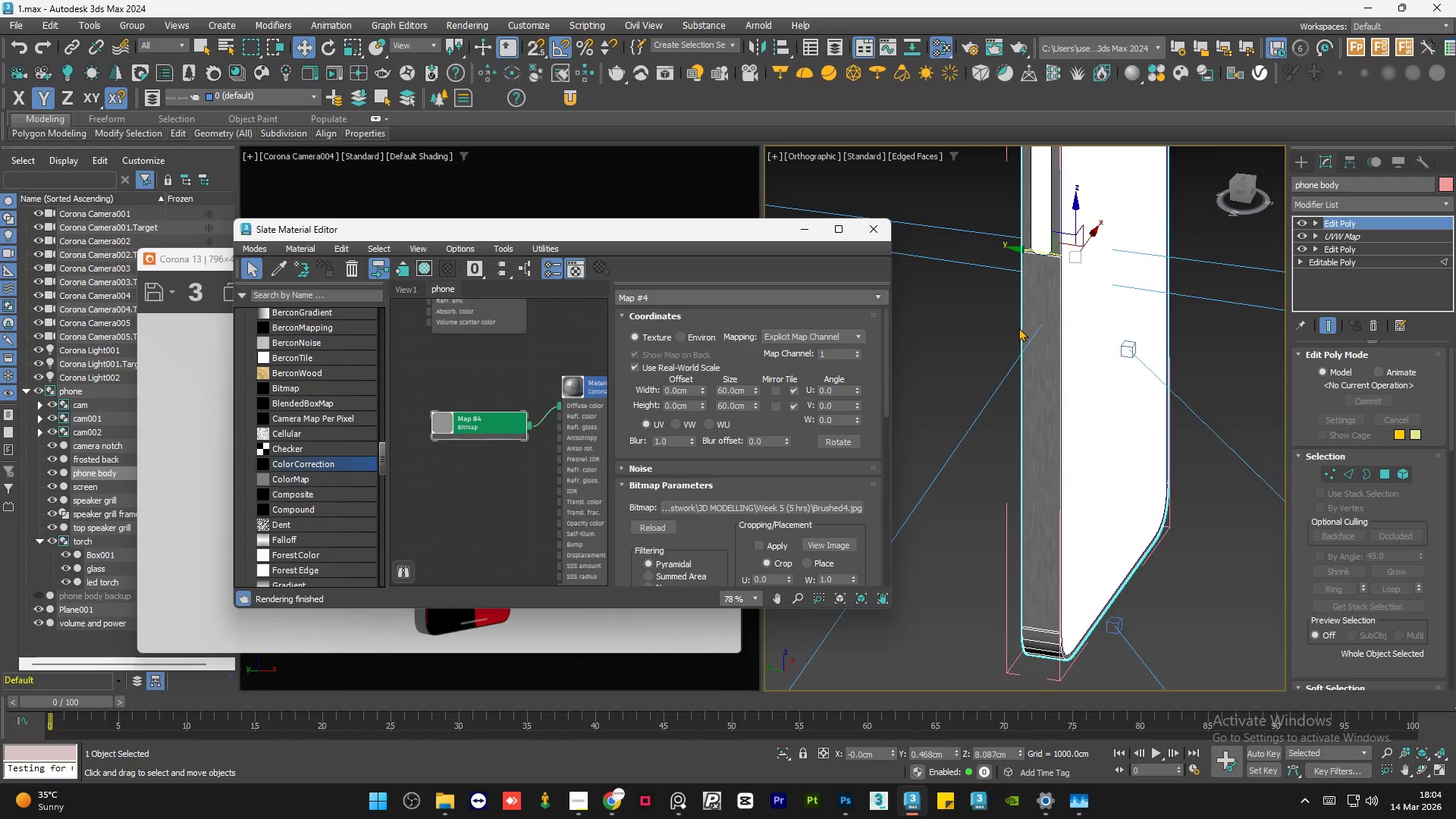 
scroll: coordinate [1005, 509], scroll_direction: up, amount: 8.0
 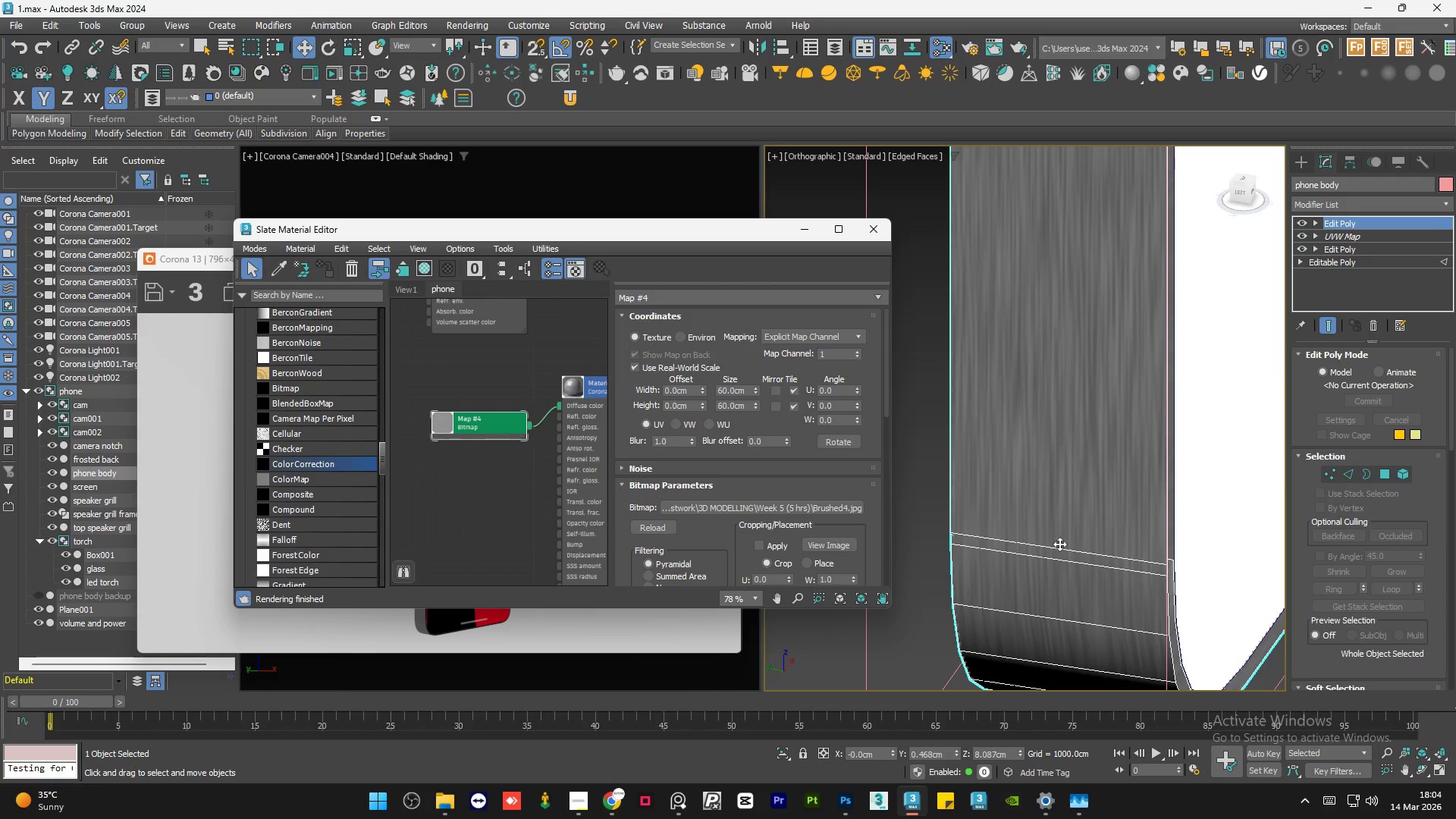 
scroll: coordinate [1078, 292], scroll_direction: none, amount: 0.0
 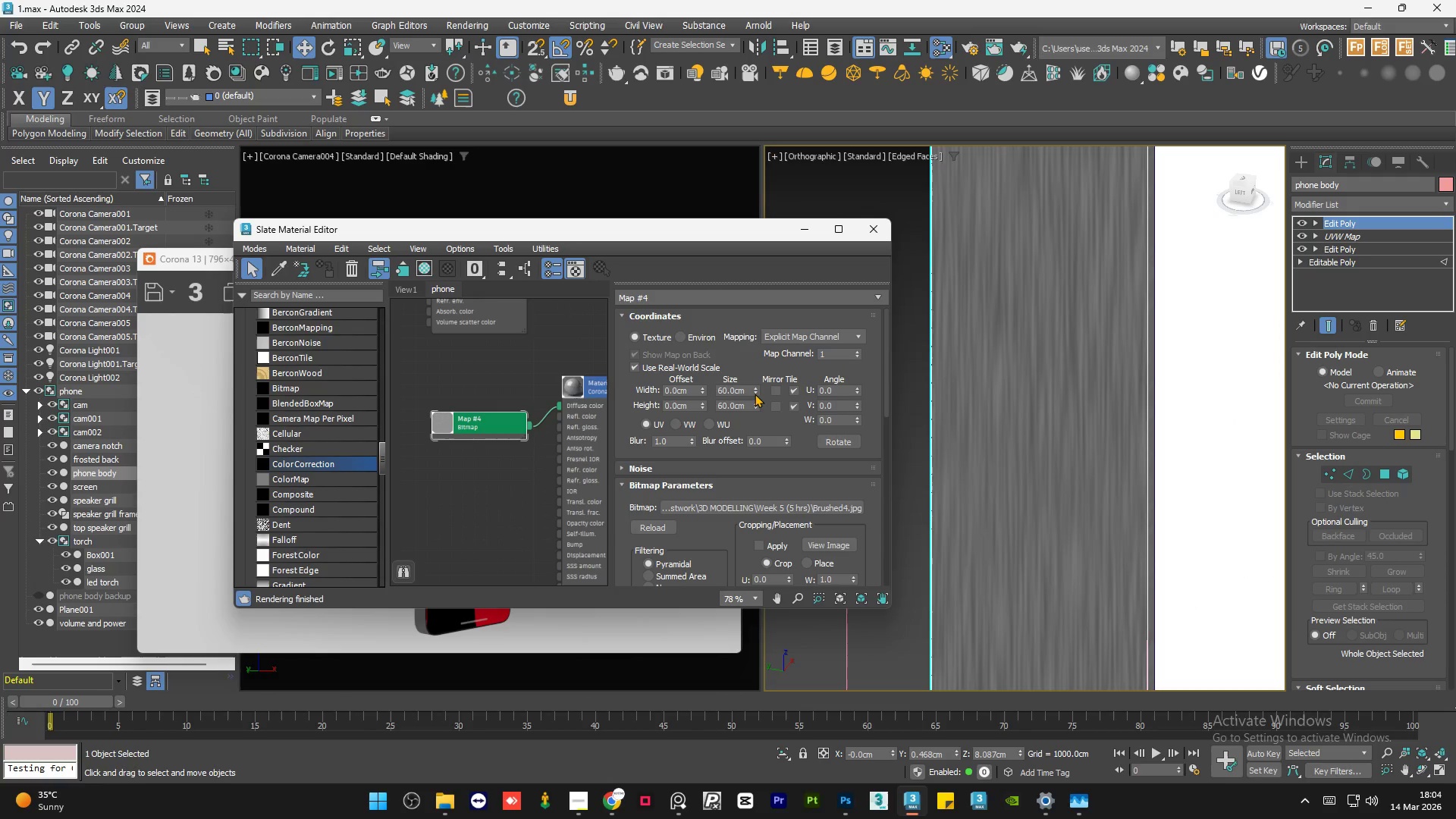 
left_click_drag(start_coordinate=[755, 391], to_coordinate=[760, 392])
 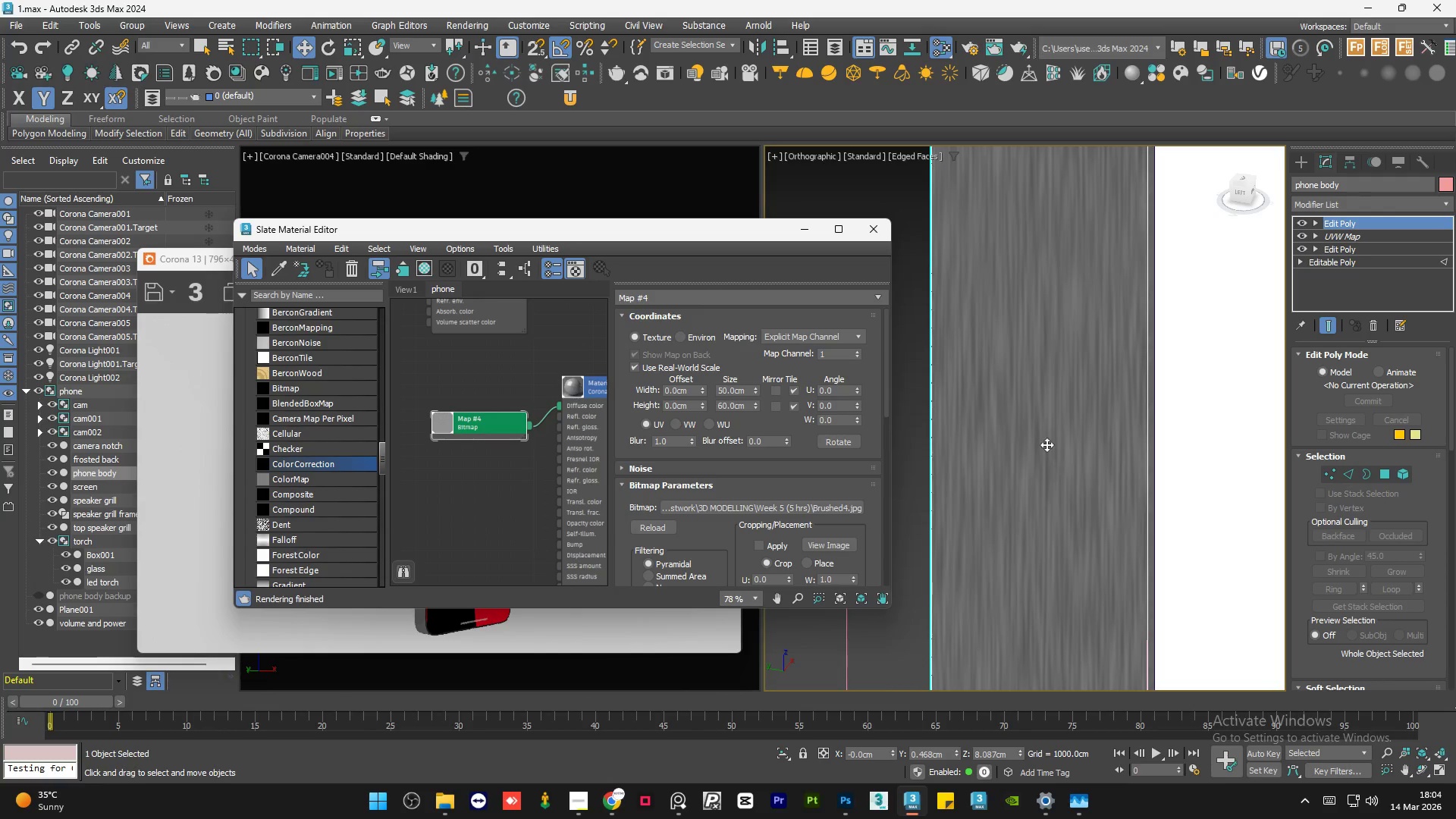 
scroll: coordinate [1046, 450], scroll_direction: down, amount: 4.0
 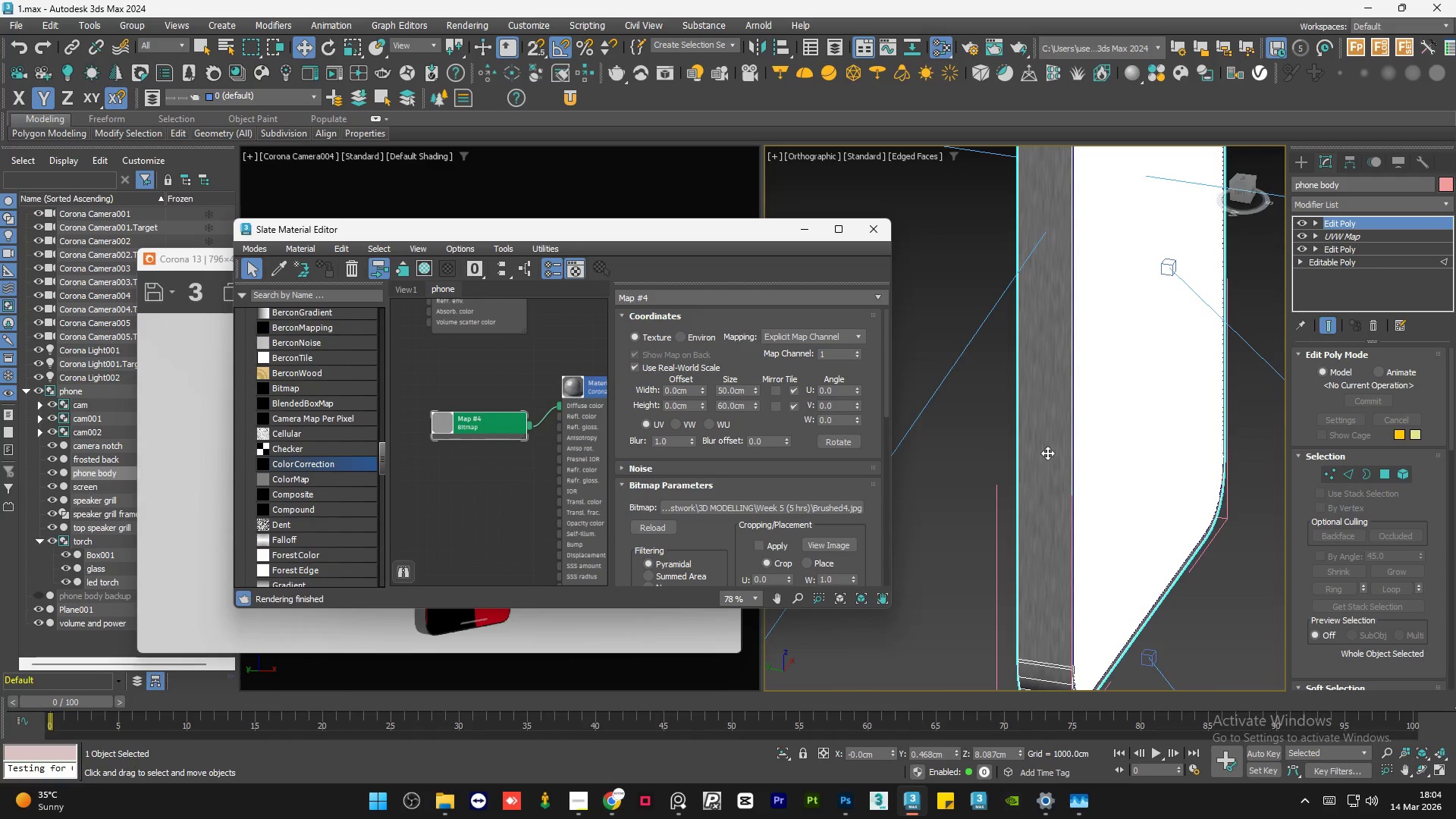 
scroll: coordinate [1056, 347], scroll_direction: up, amount: 4.0
 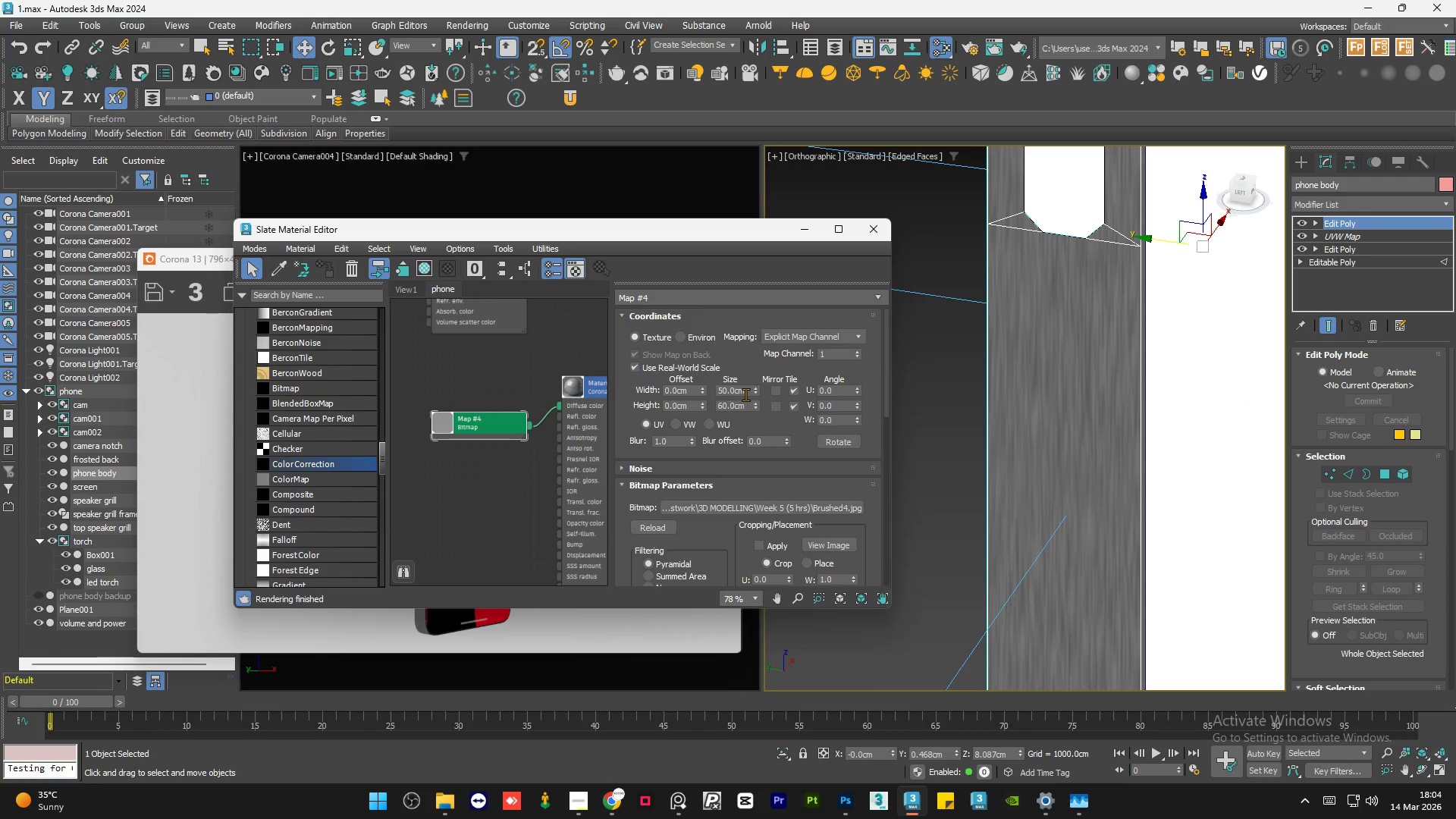 
left_click([745, 394])
 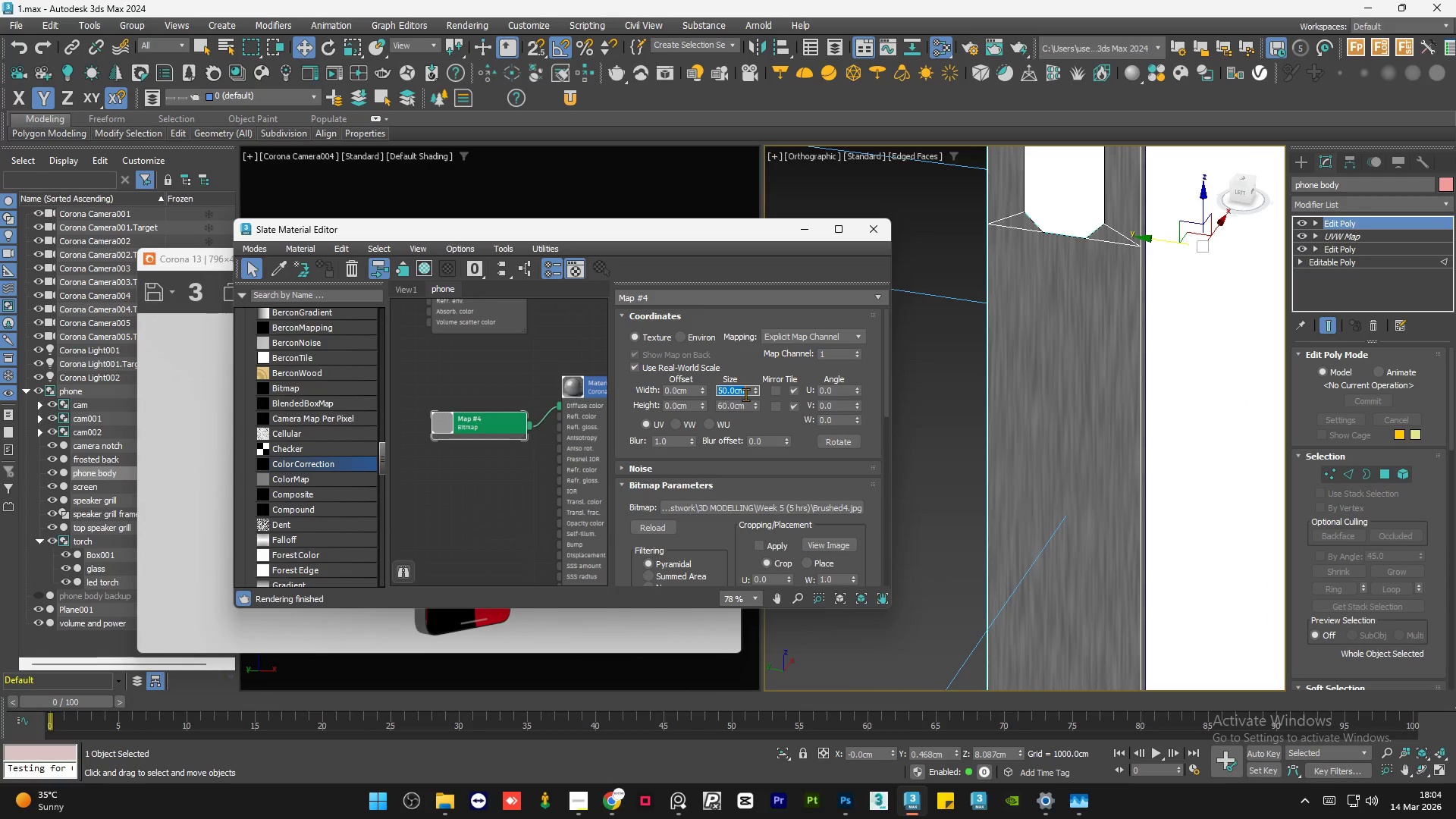 
key(Numpad6)
 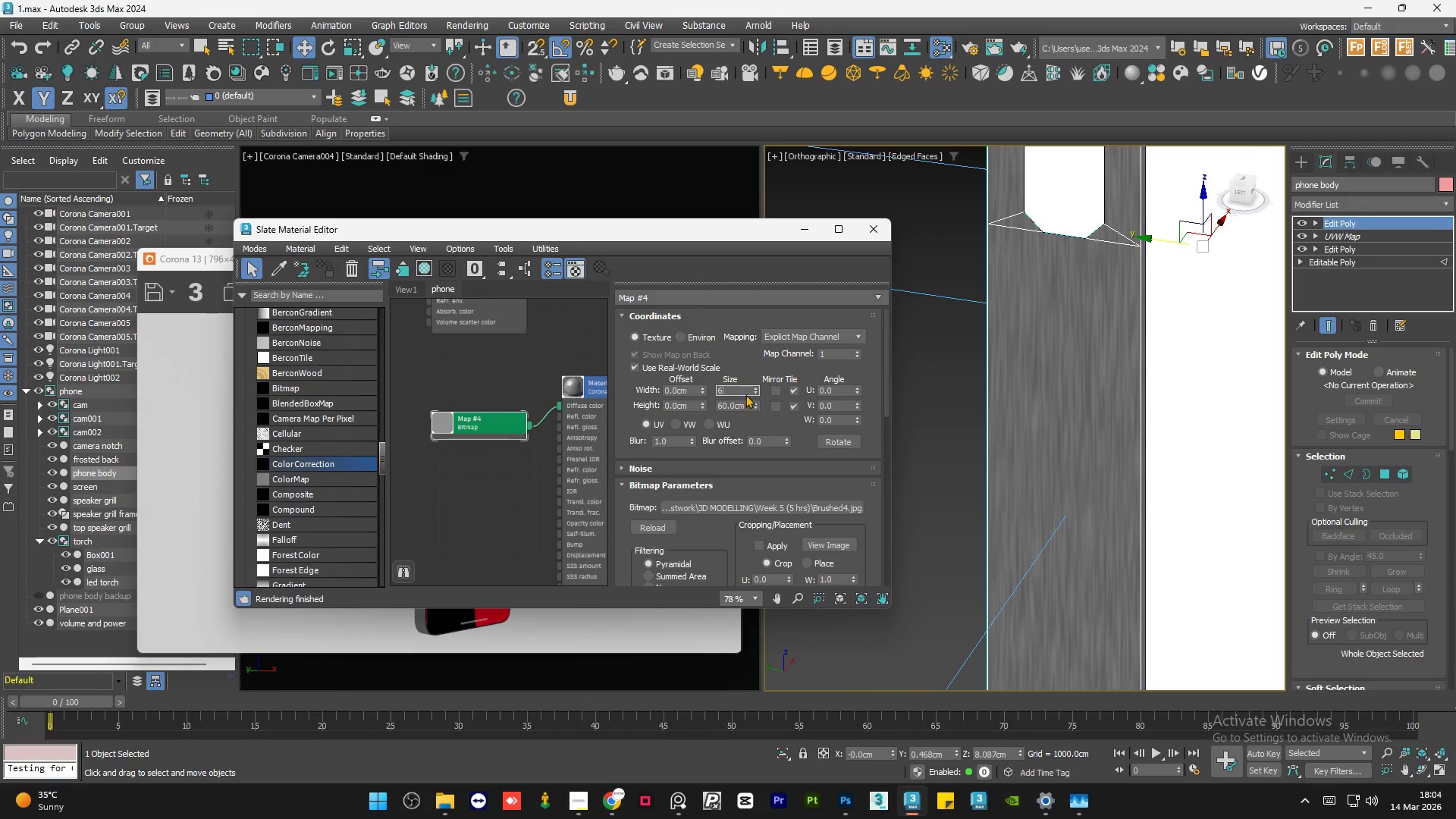 
key(Numpad0)
 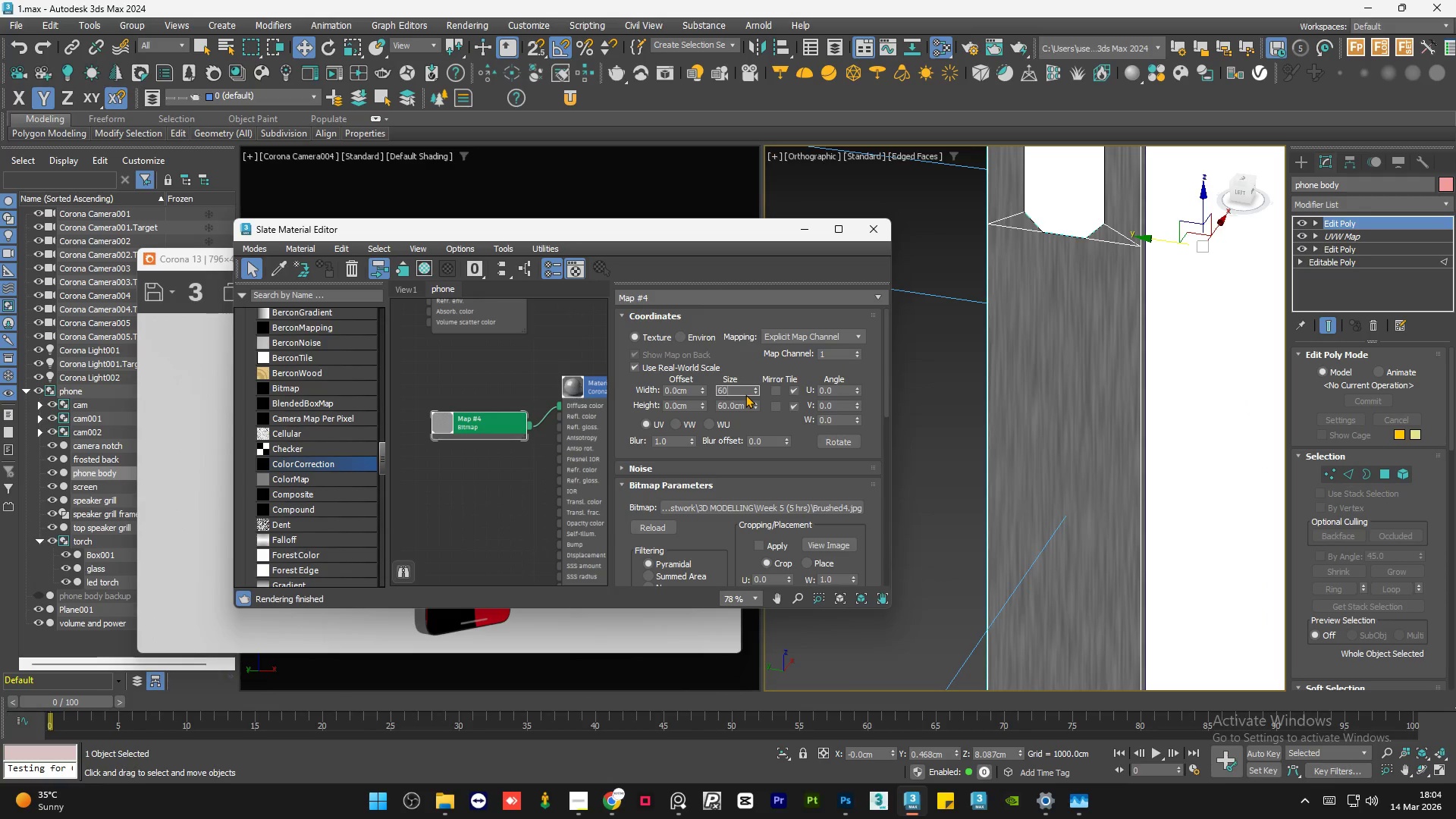 
key(NumpadEnter)
 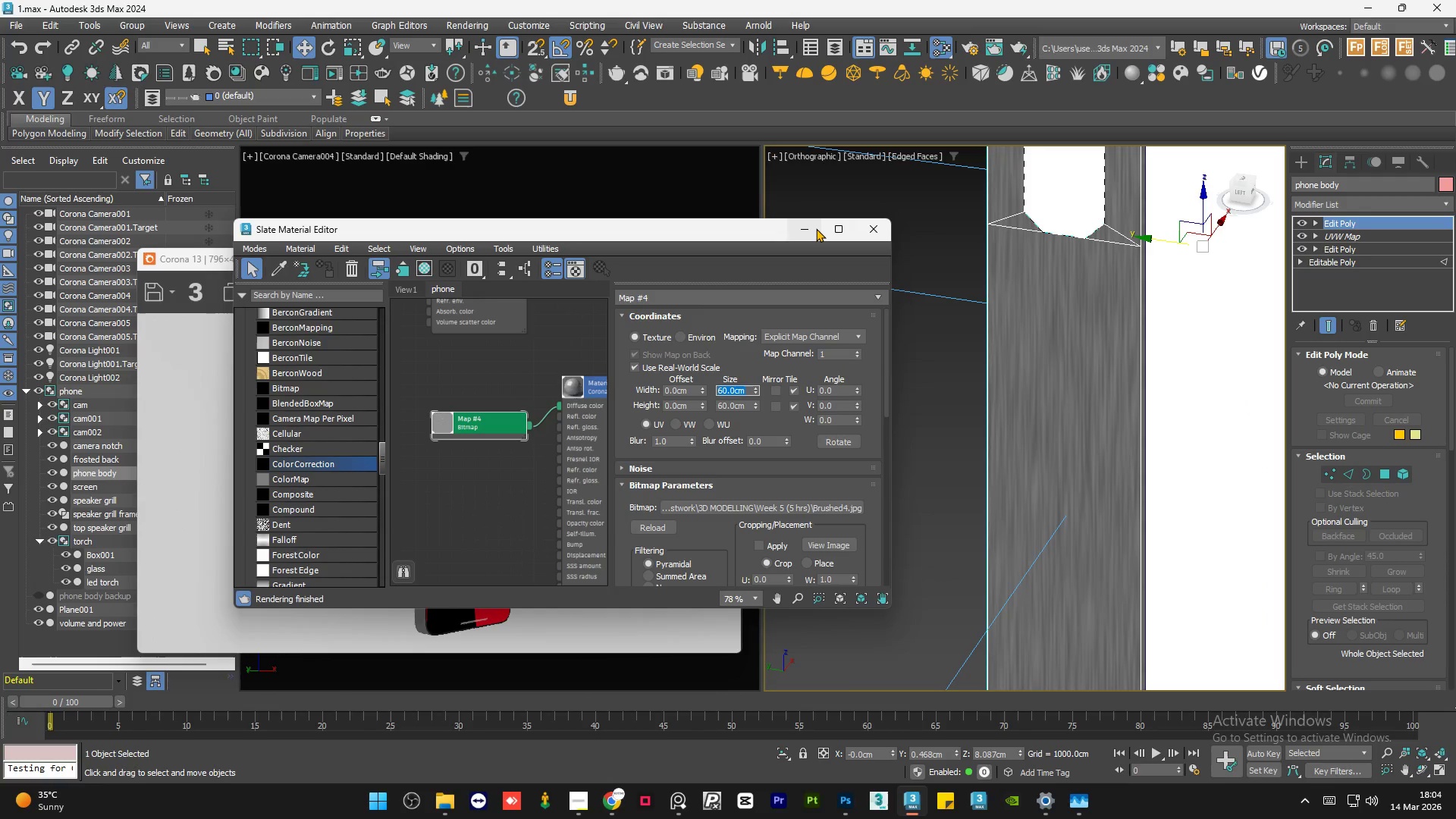 
left_click([816, 228])
 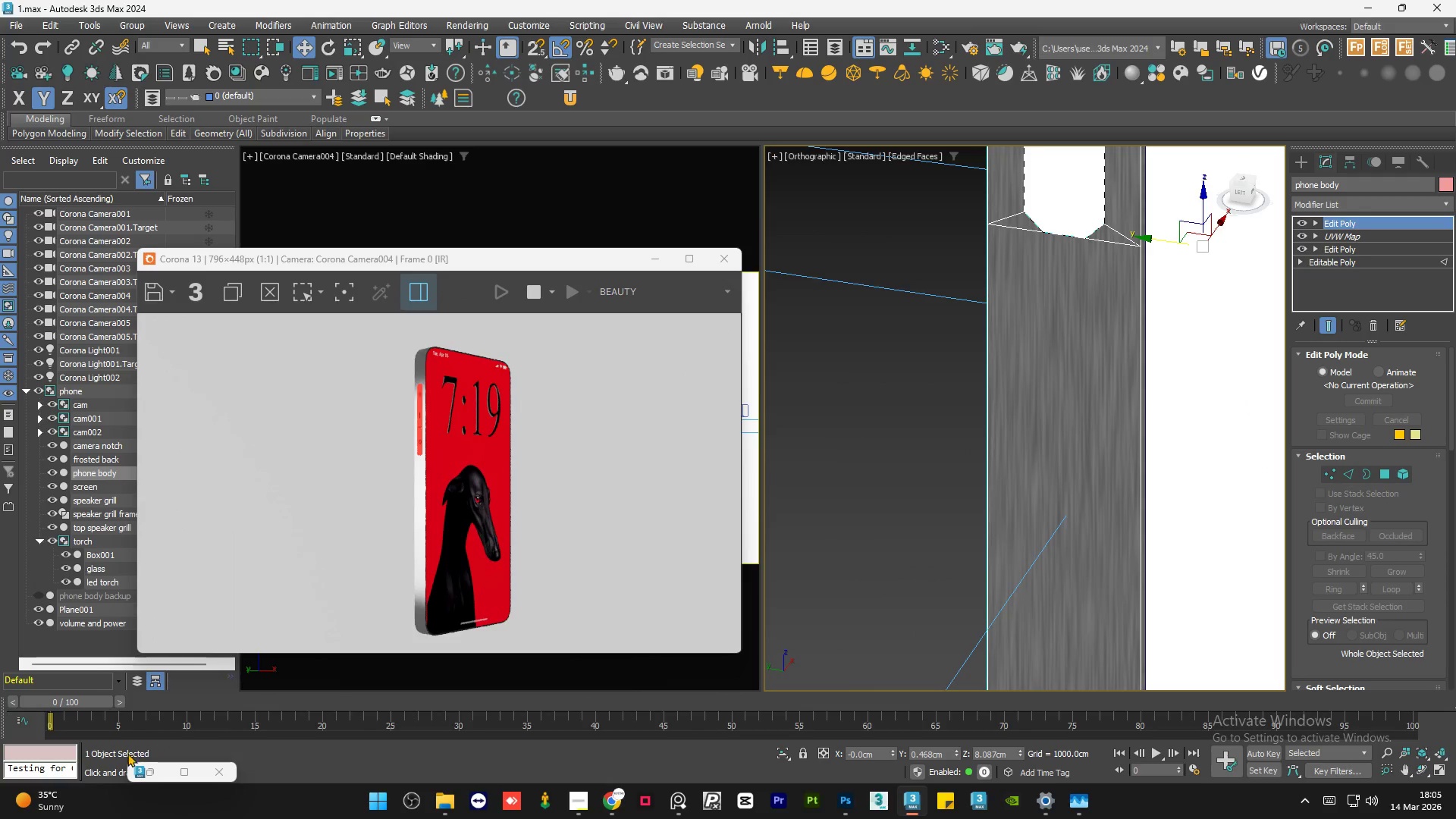 
left_click([155, 770])
 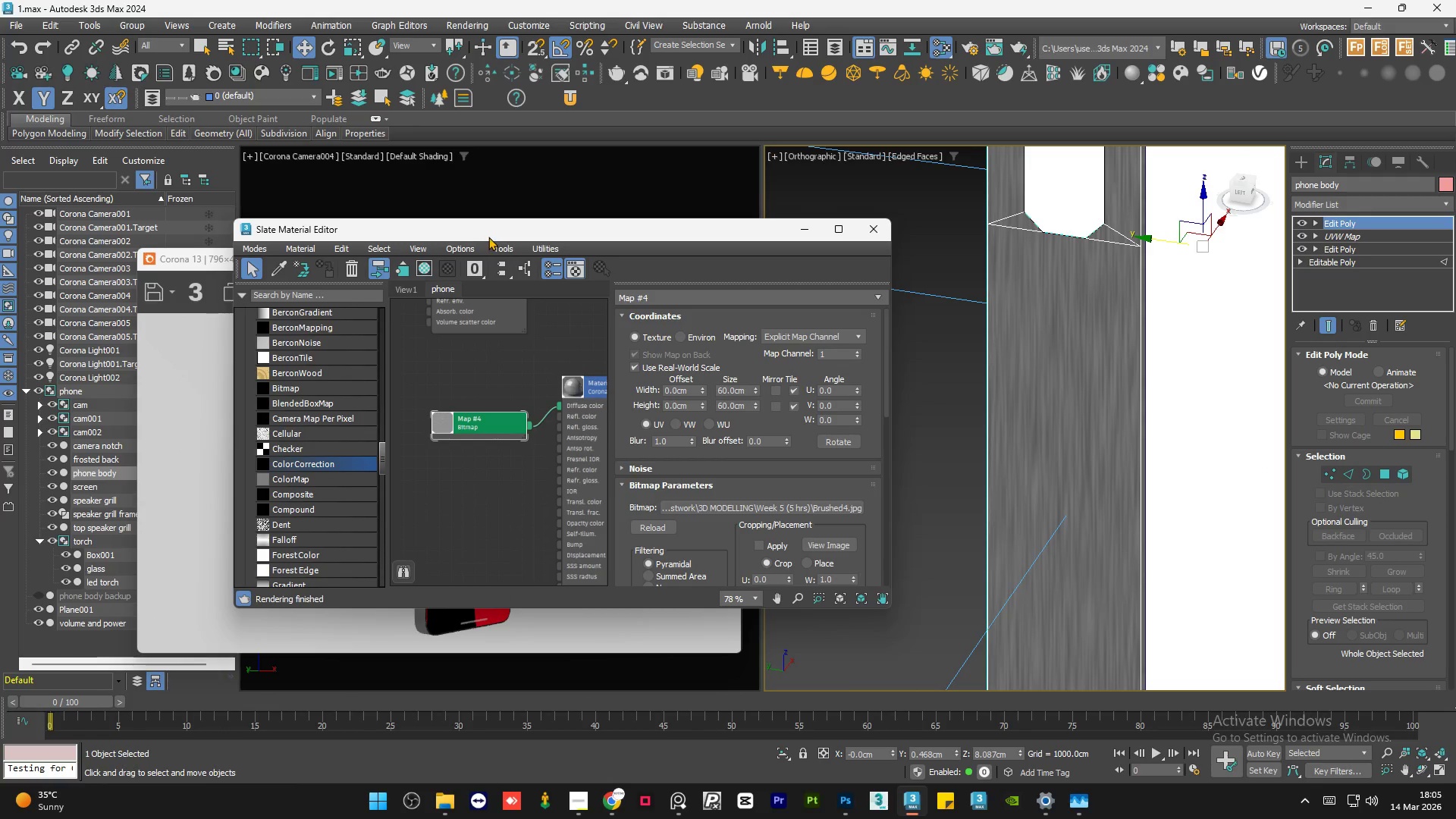 
left_click_drag(start_coordinate=[483, 234], to_coordinate=[907, 247])